 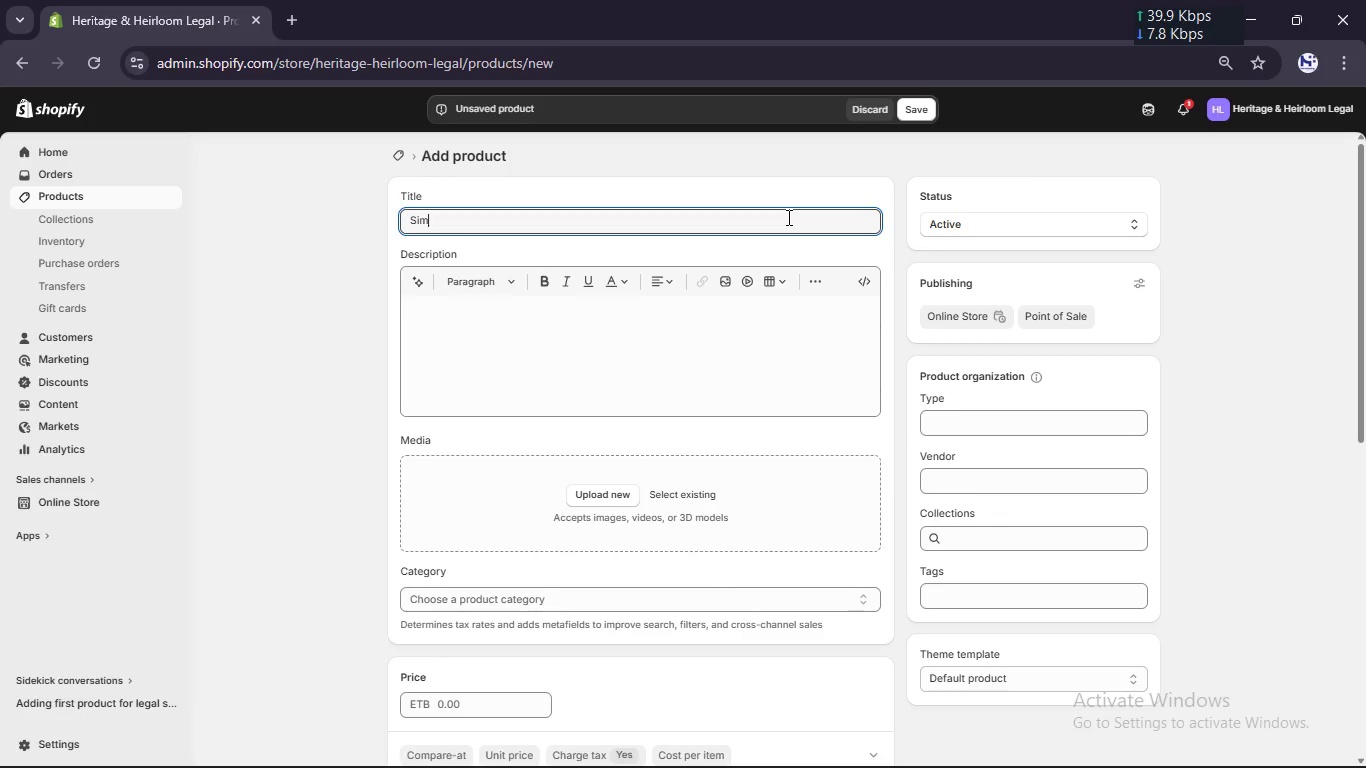 
type(ple [Break])
key(Backspace)
type(will Teml)
key(Backspace)
type(plae)
 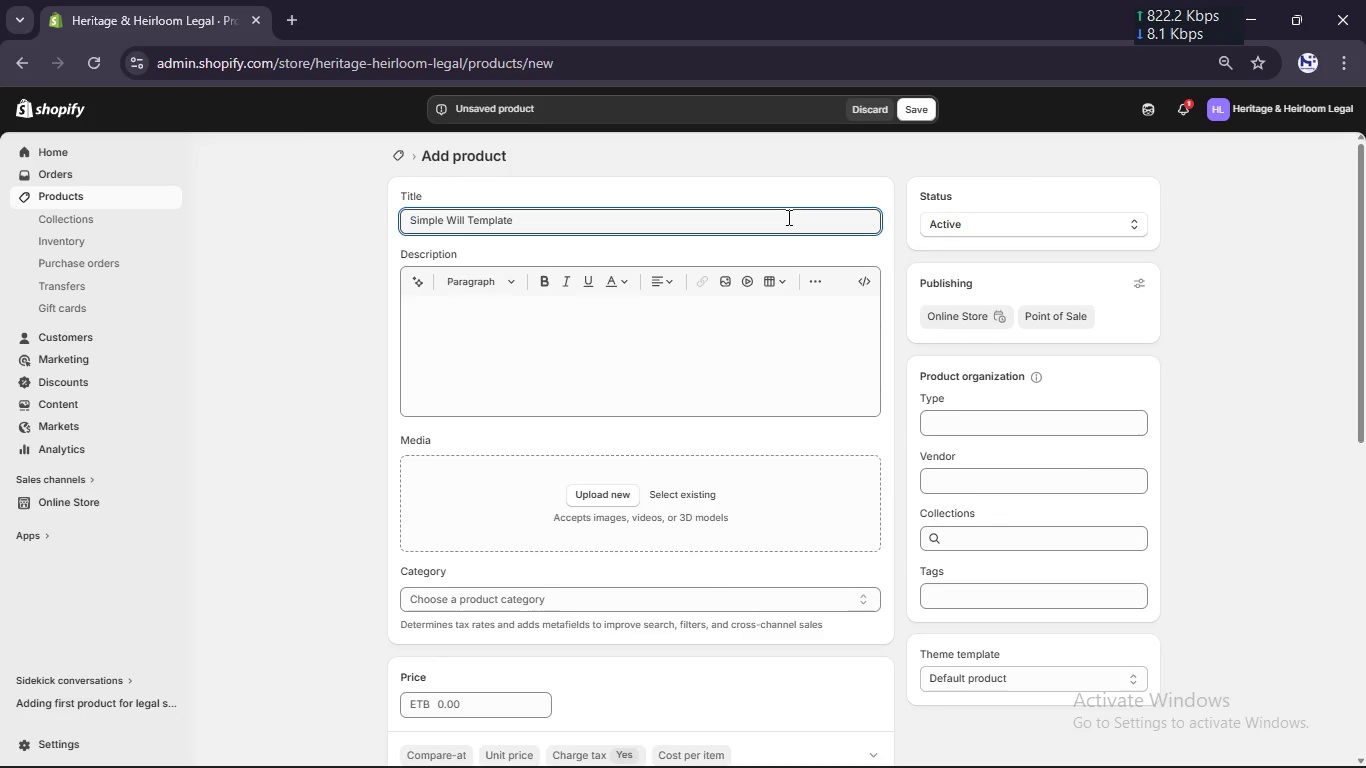 
wait(5.78)
 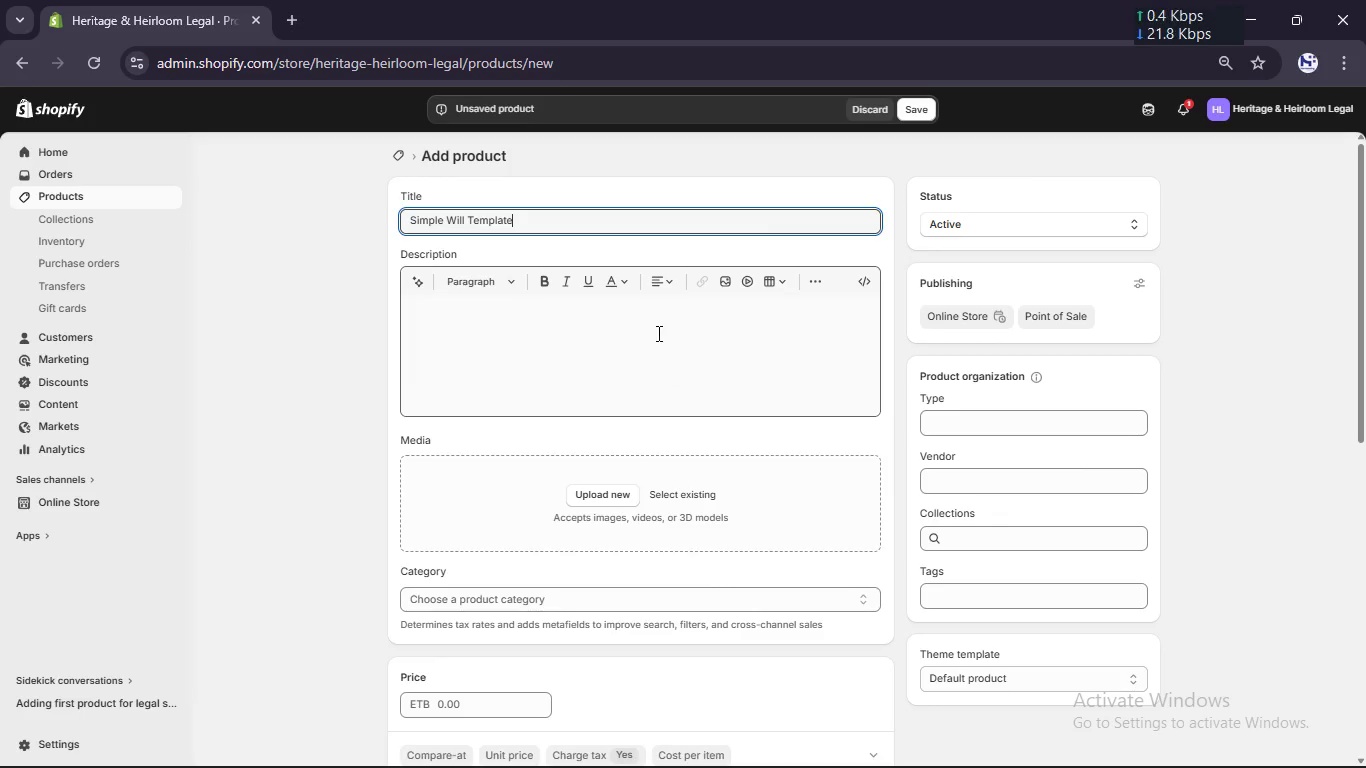 
left_click([967, 416])
 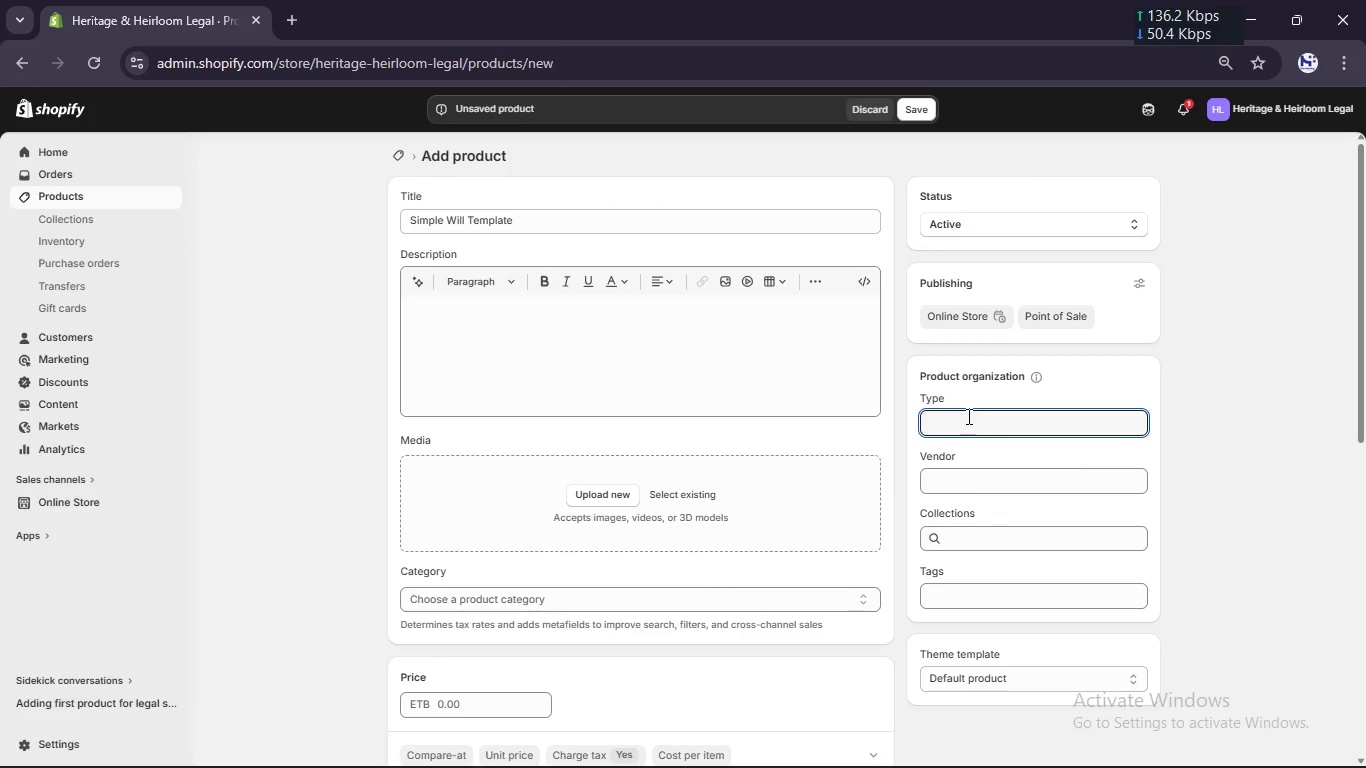 
type(Legal Document)
 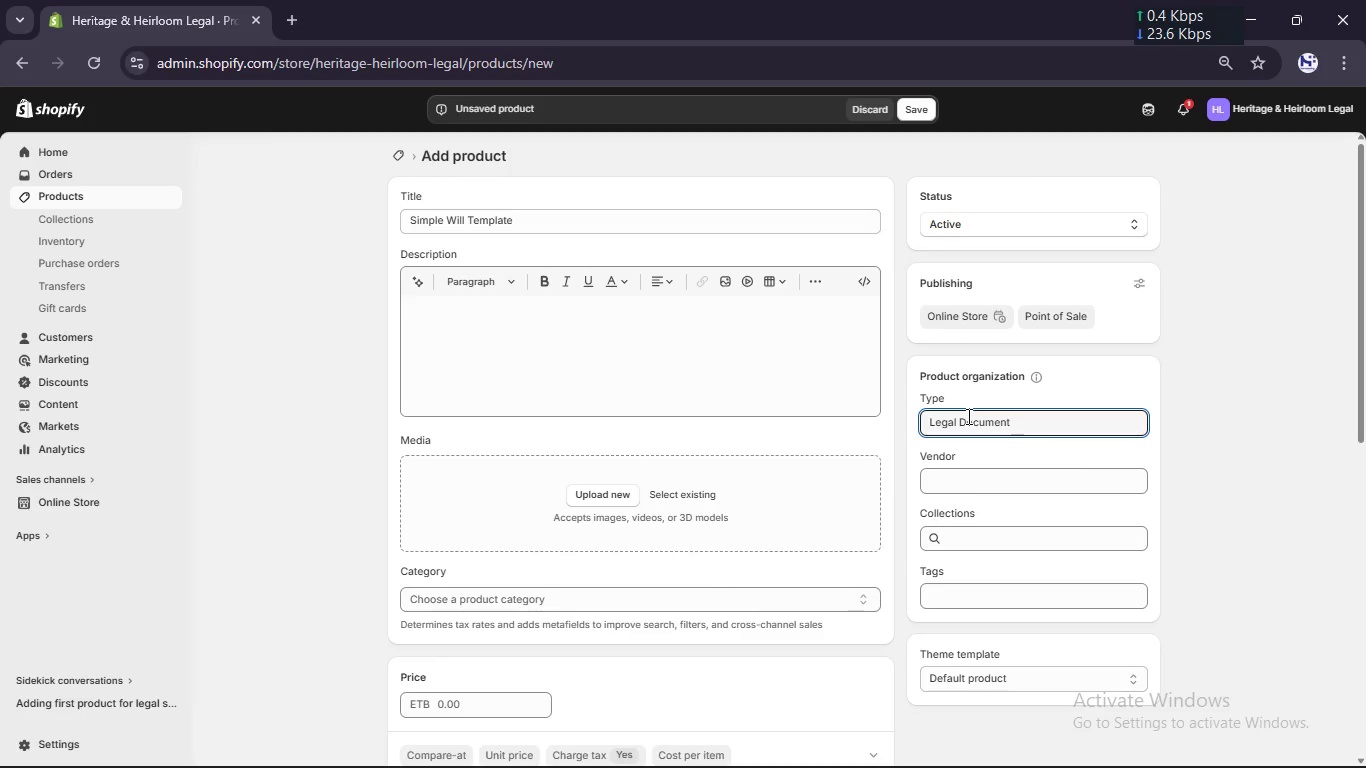 
left_click([970, 478])
 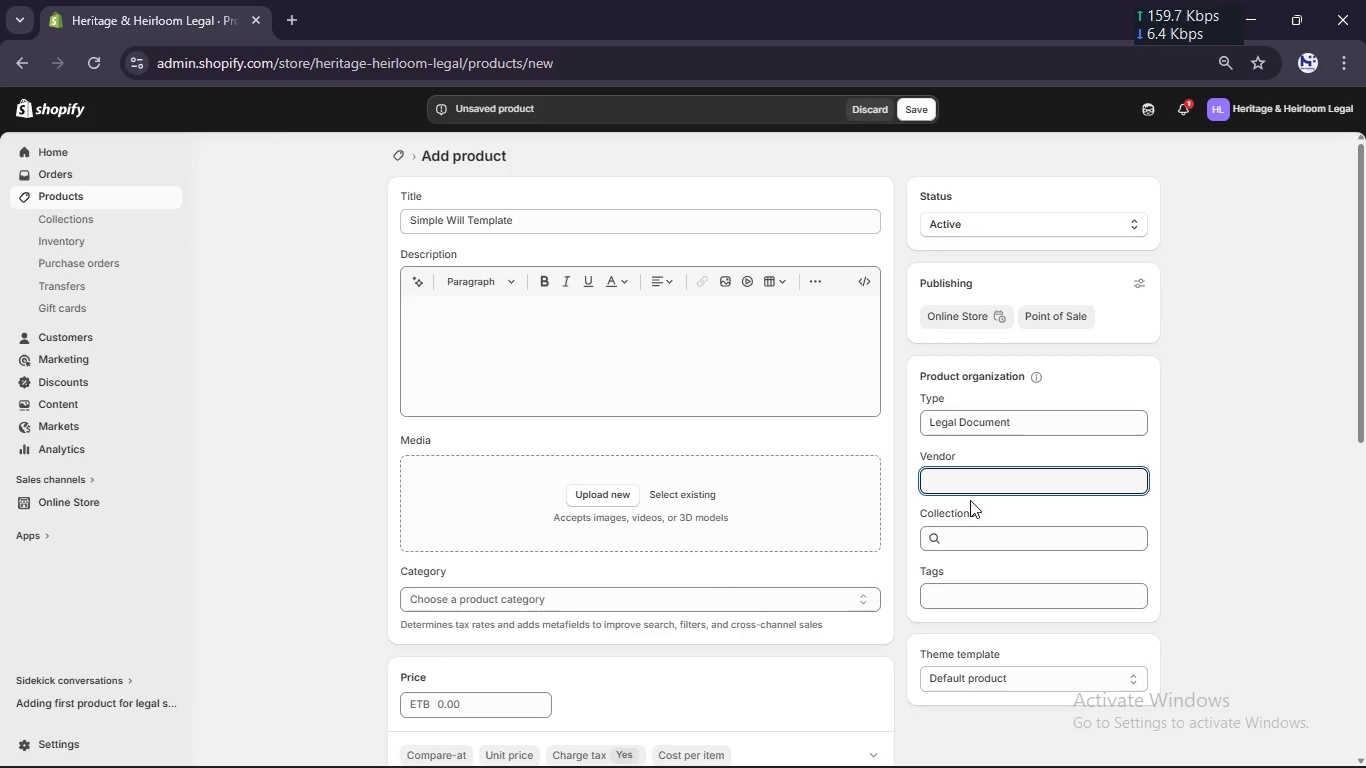 
type(Heritag & Heriloom Legal)
 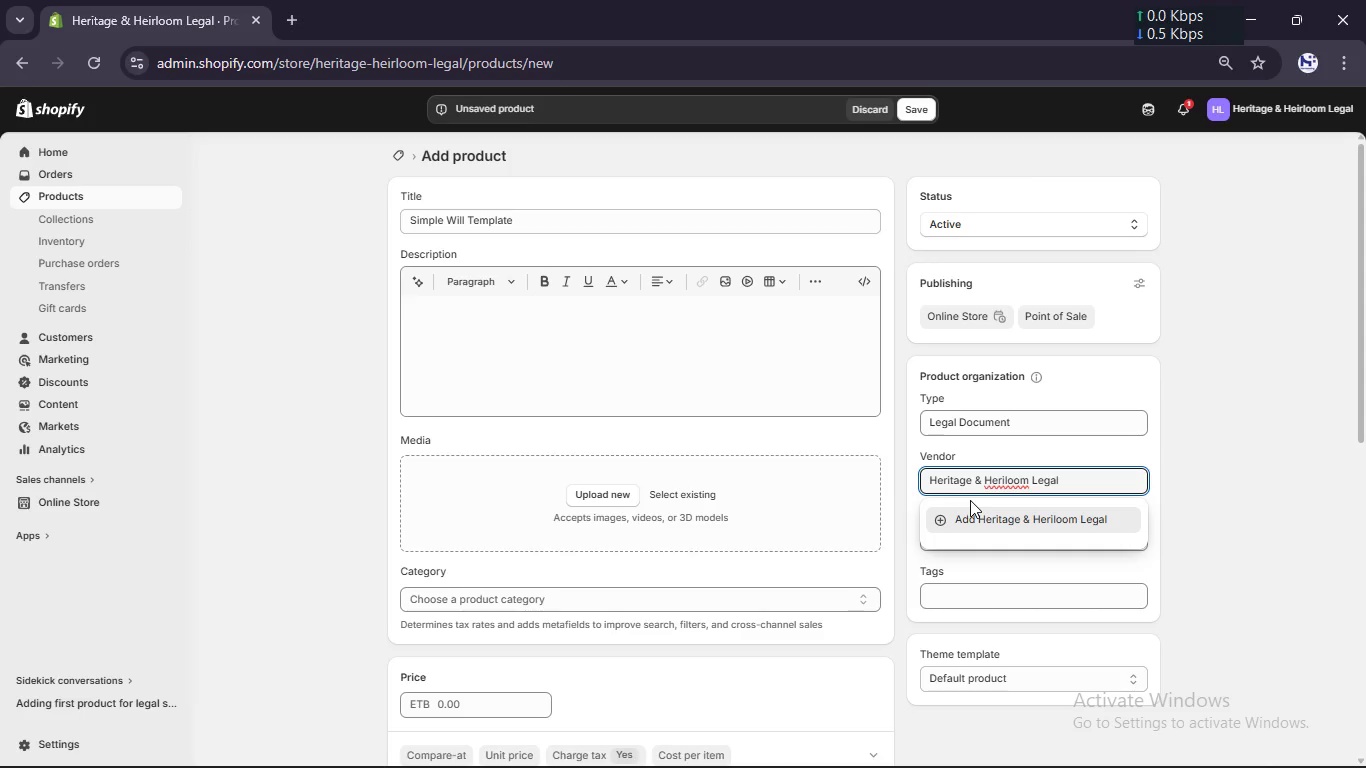 
left_click([1004, 484])
 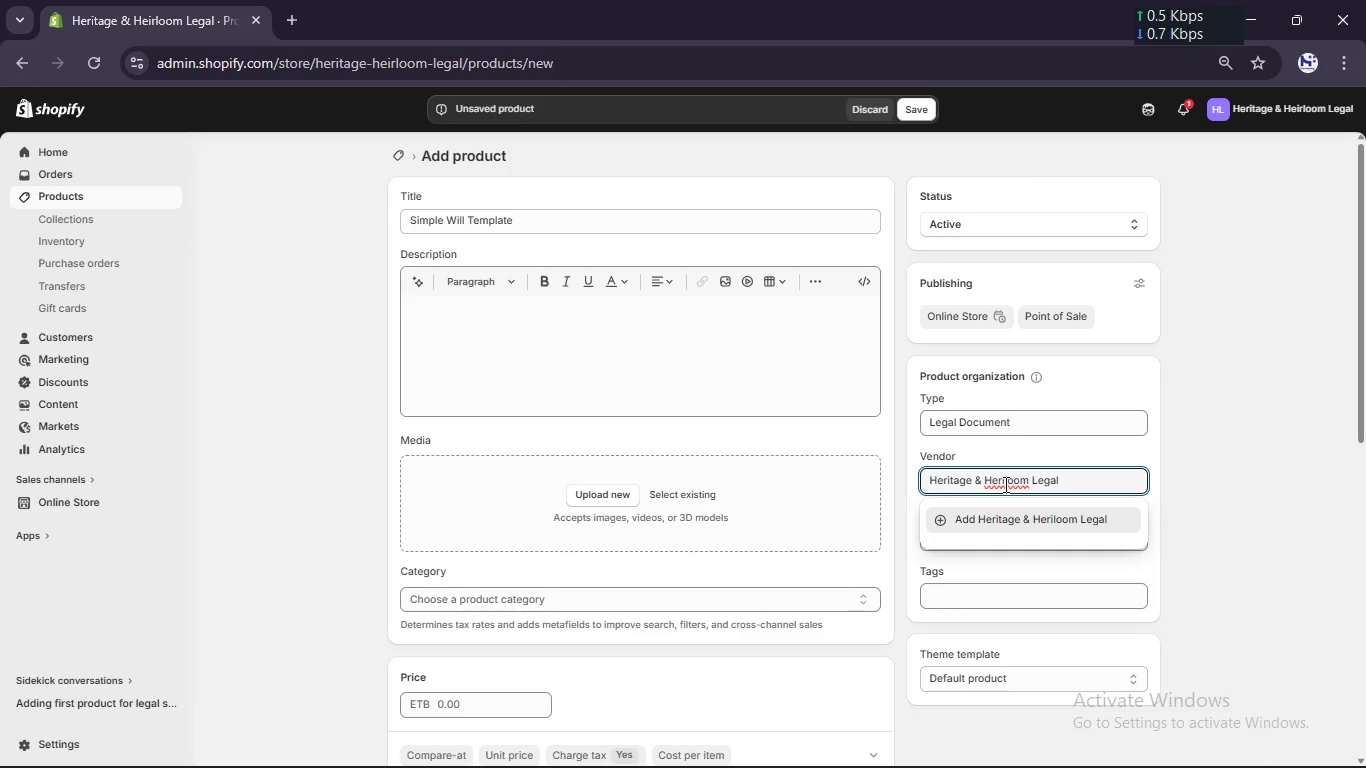 
key(Backspace)
key(Backspace)
type(ir)
 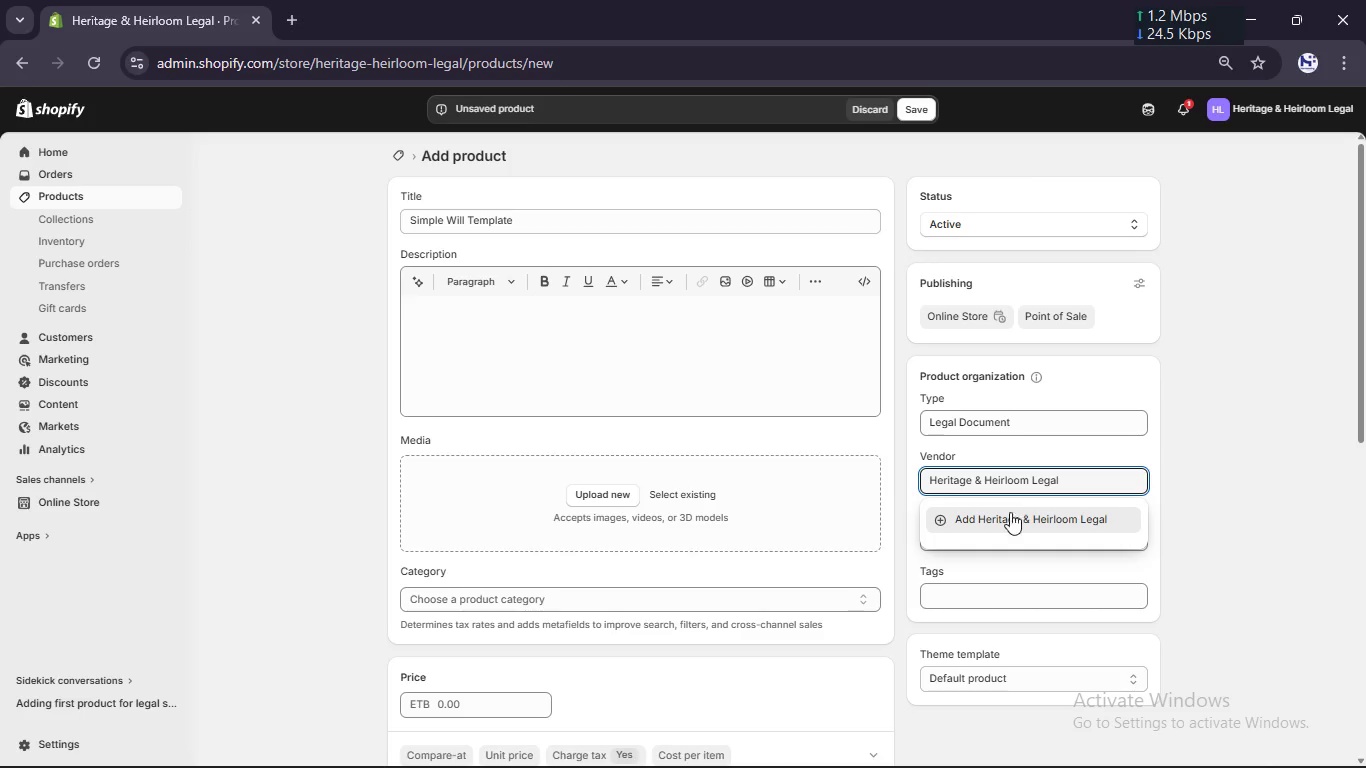 
left_click([1013, 520])
 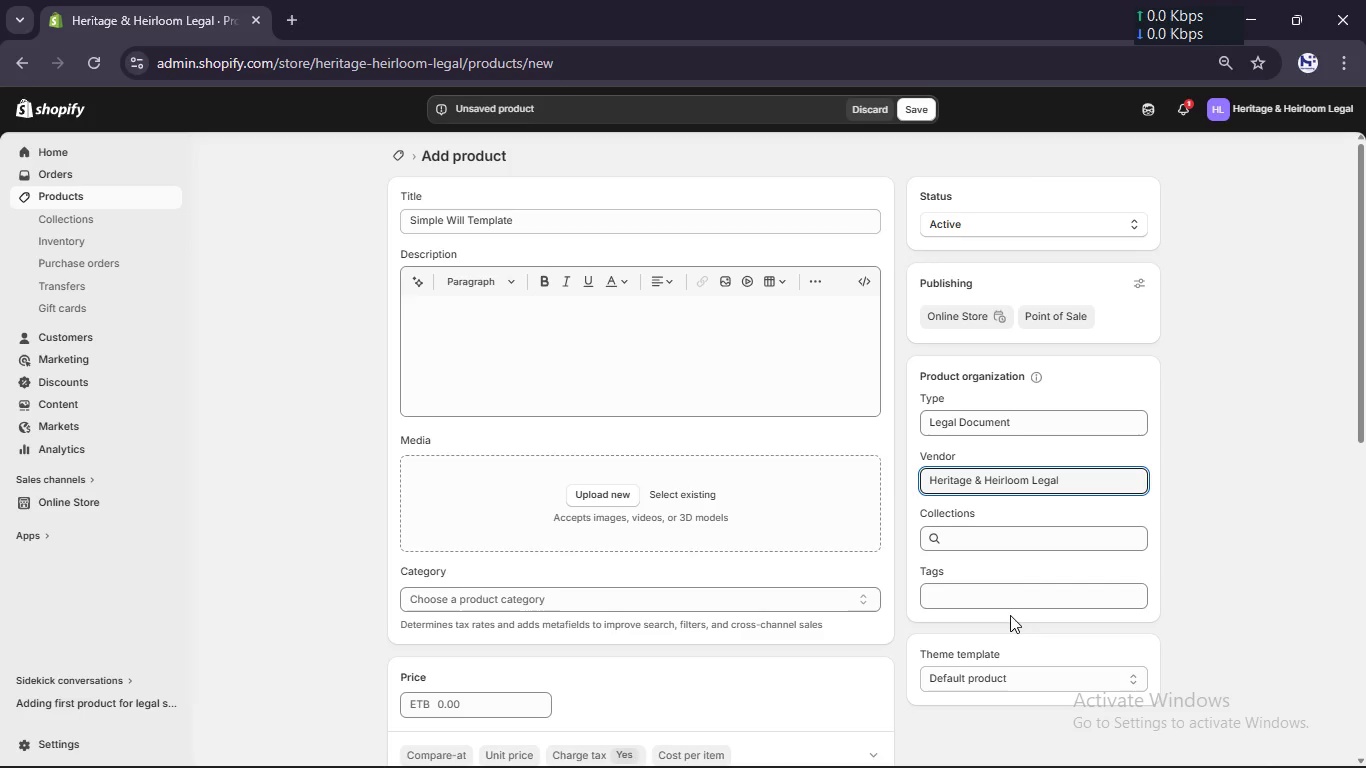 
left_click([1010, 602])
 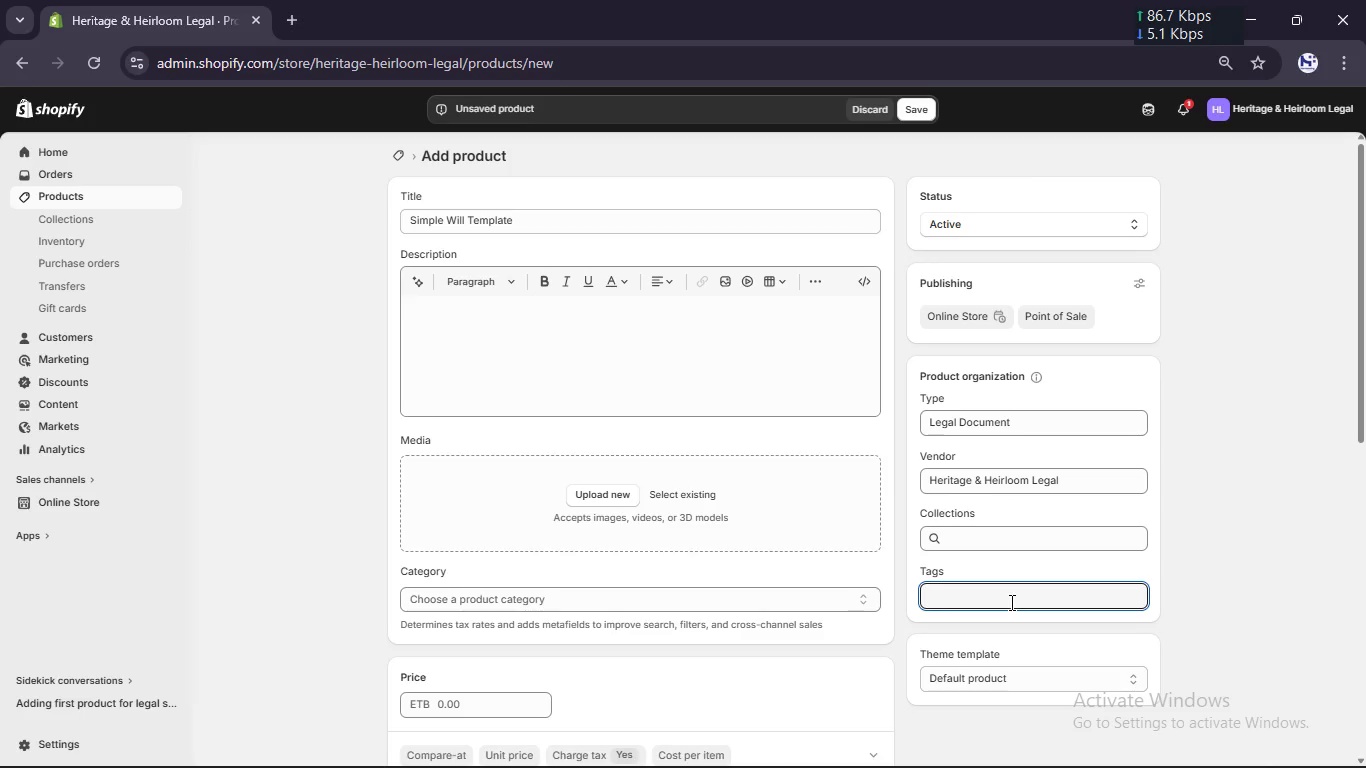 
type(wiil-template,)
 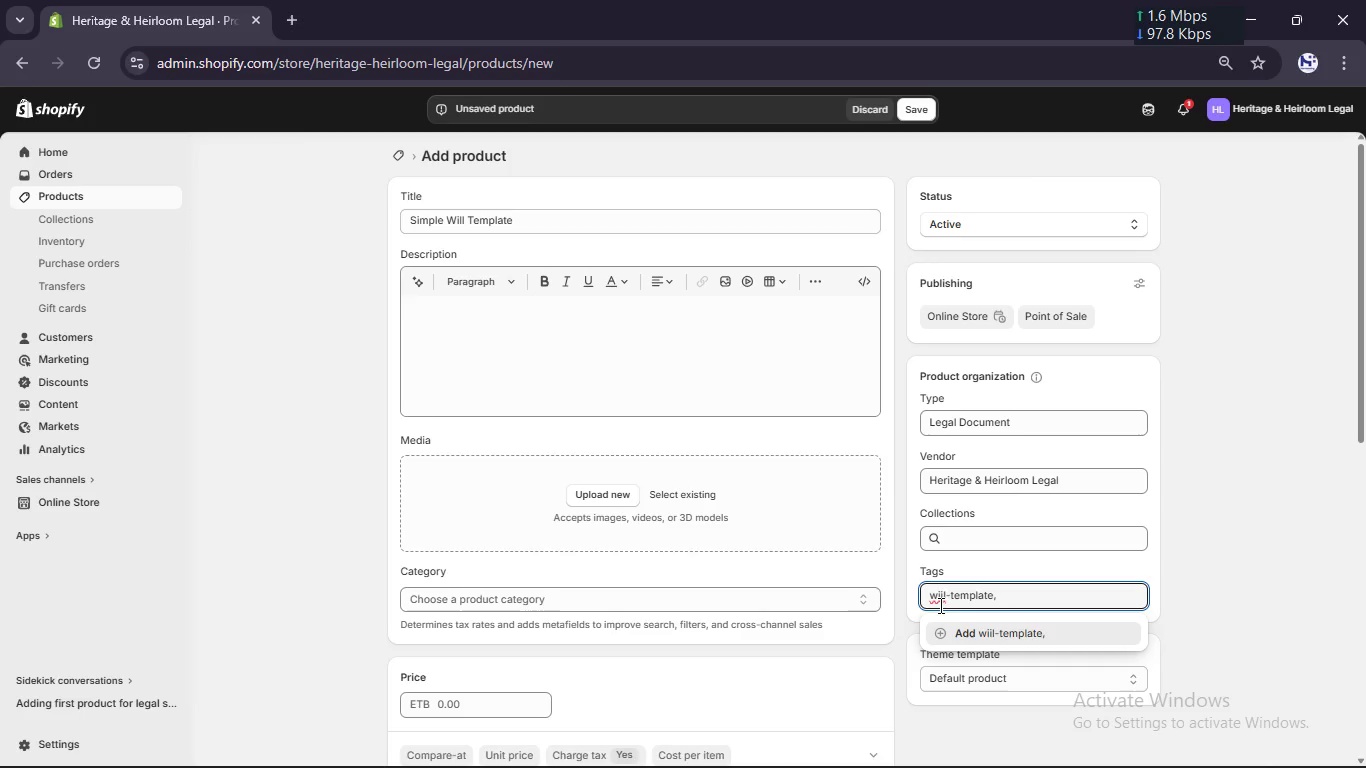 
left_click([938, 601])
 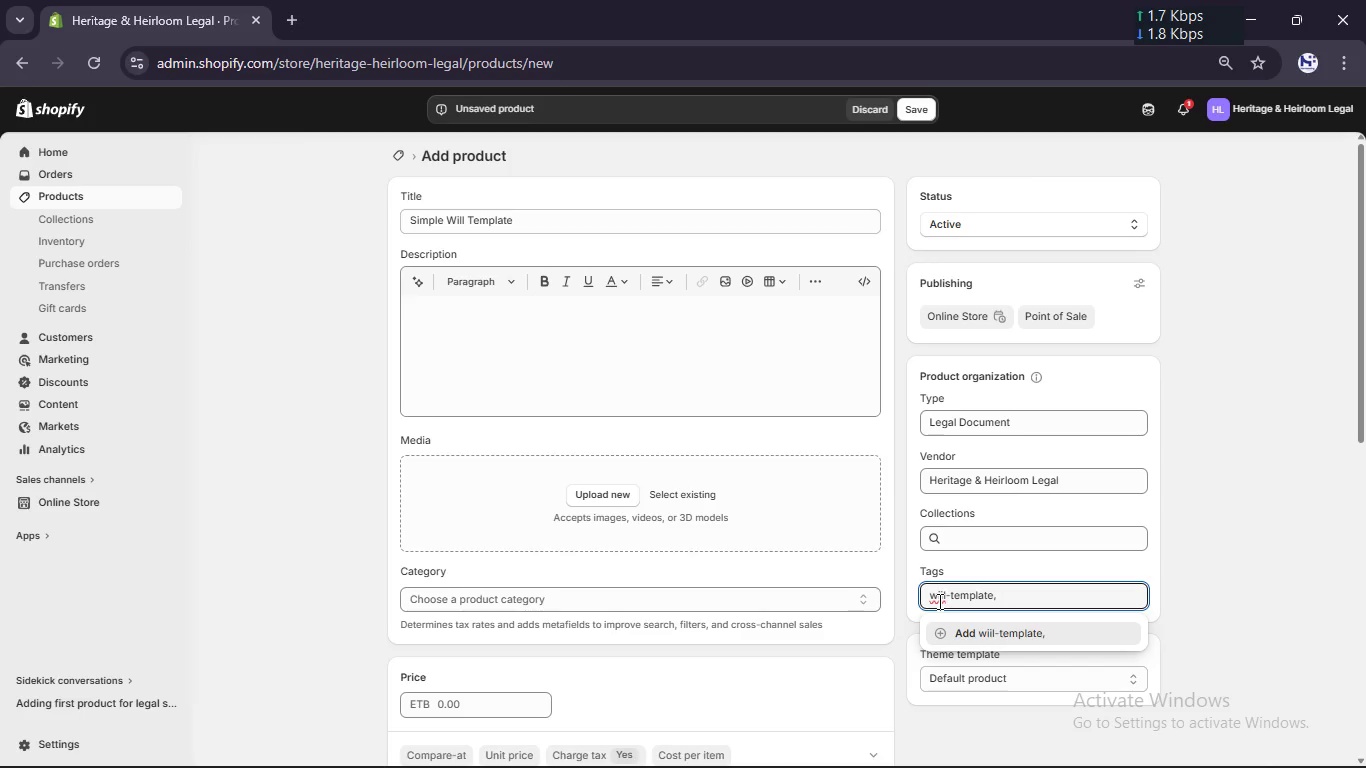 
key(ArrowRight)
 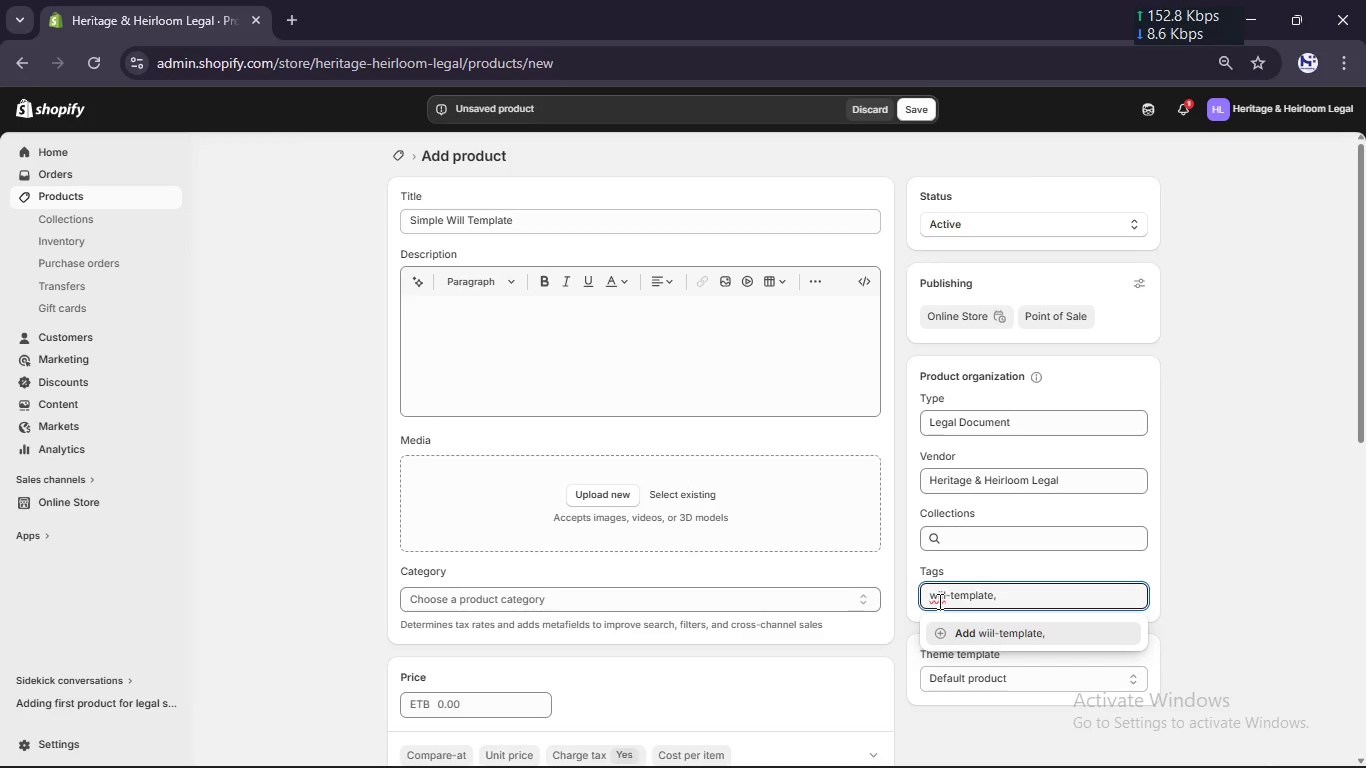 
key(Delete)
 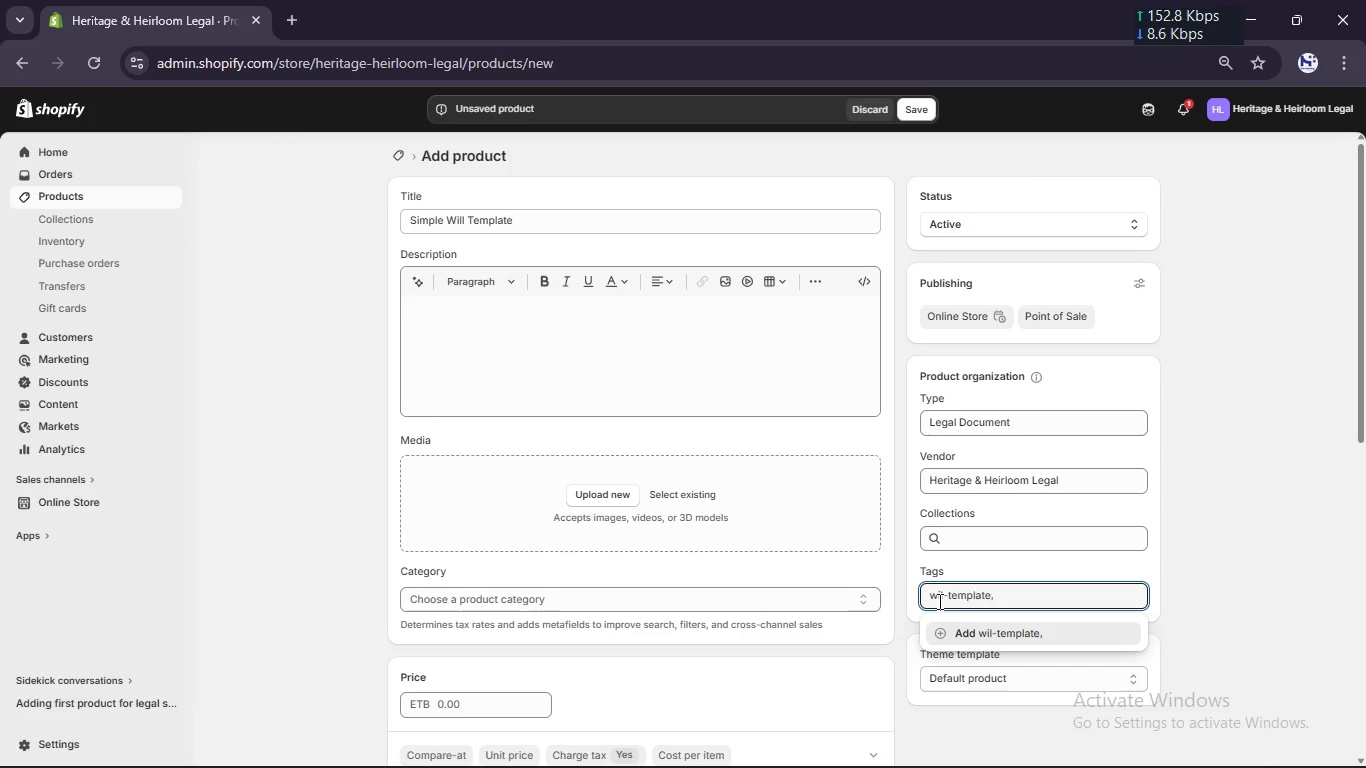 
key(L)
 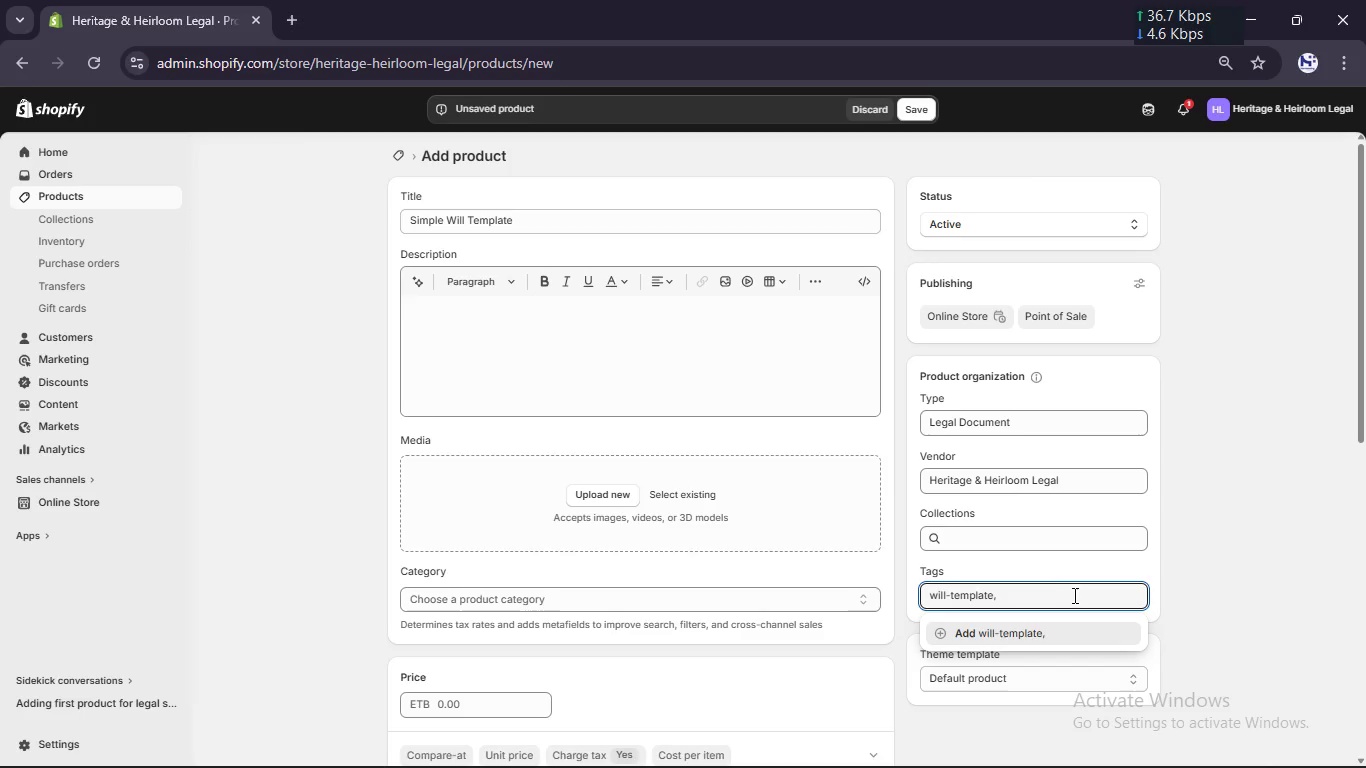 
left_click([1072, 595])
 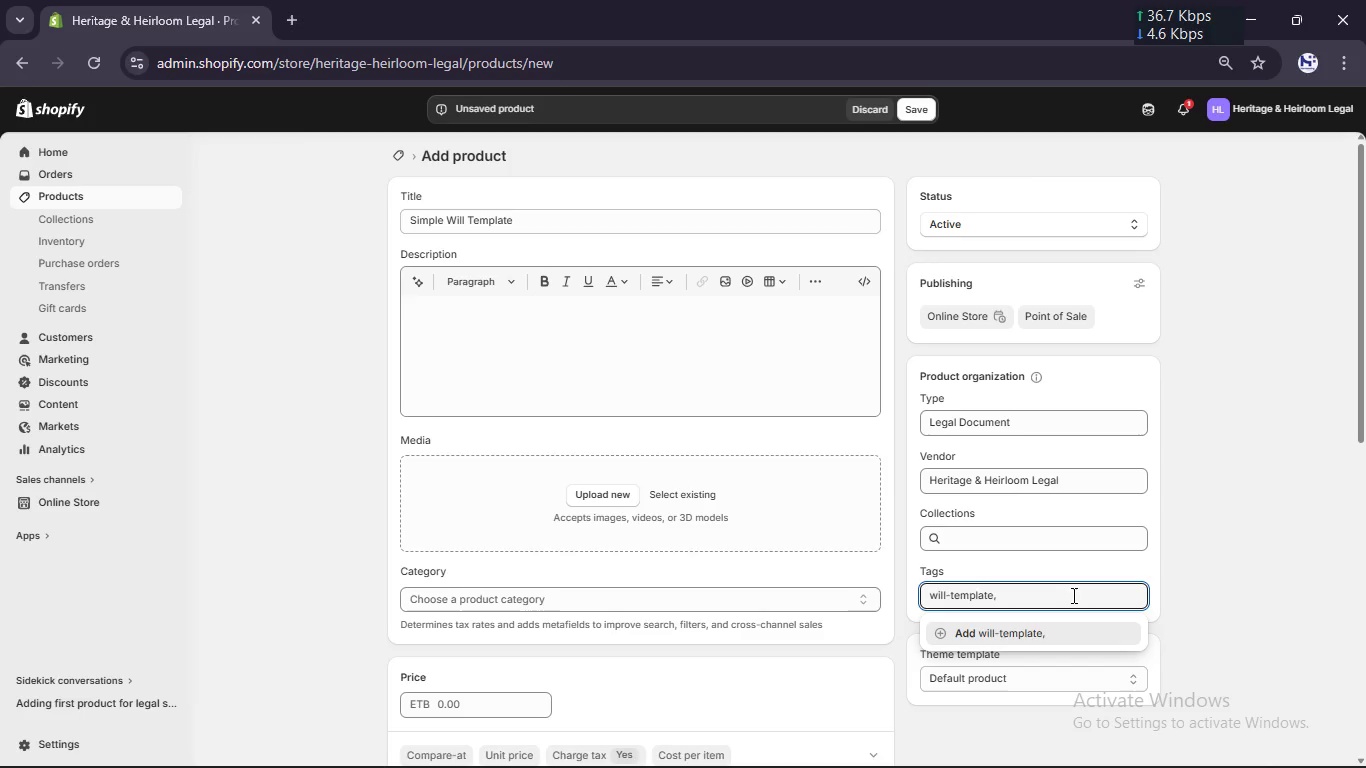 
type( ext)
key(Backspace)
key(Backspace)
type(state-plannin)
key(Backspace)
type(, legal-documet)
 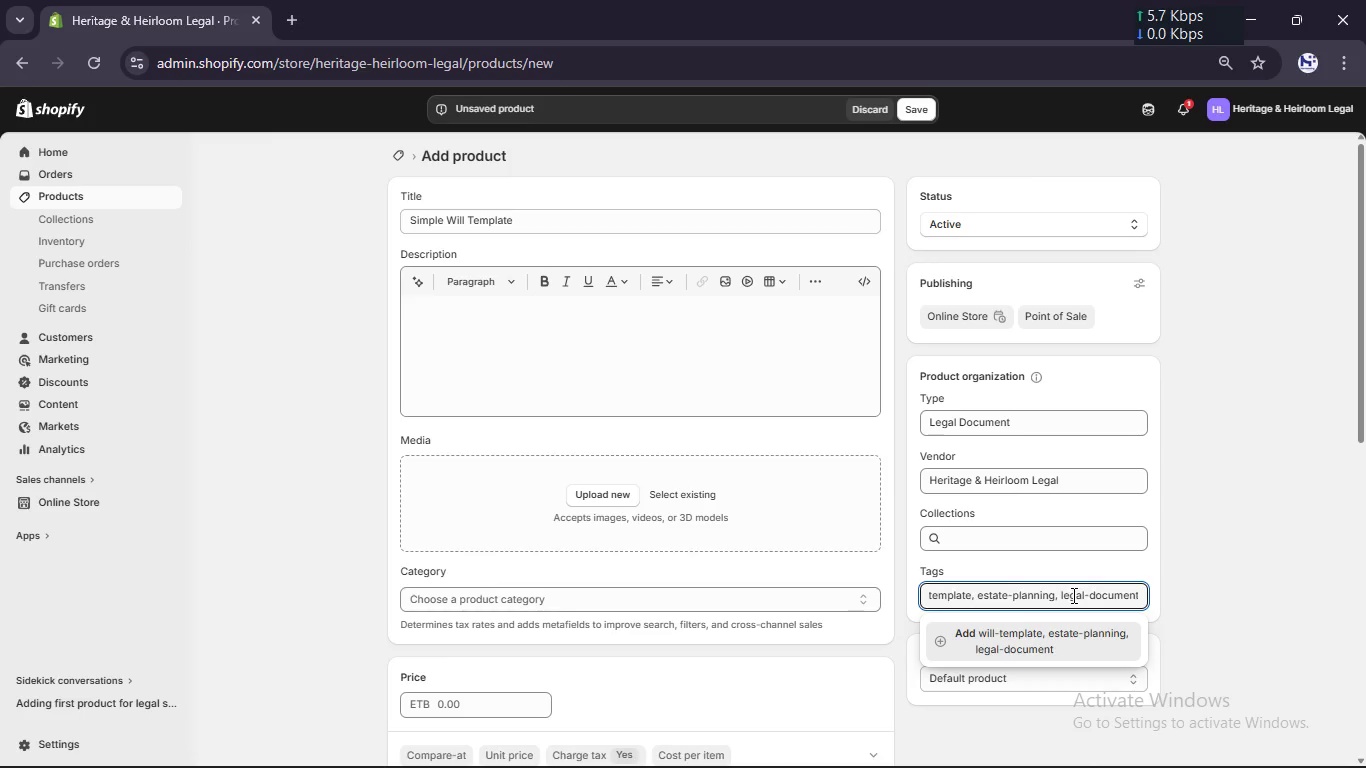 
key(Enter)
 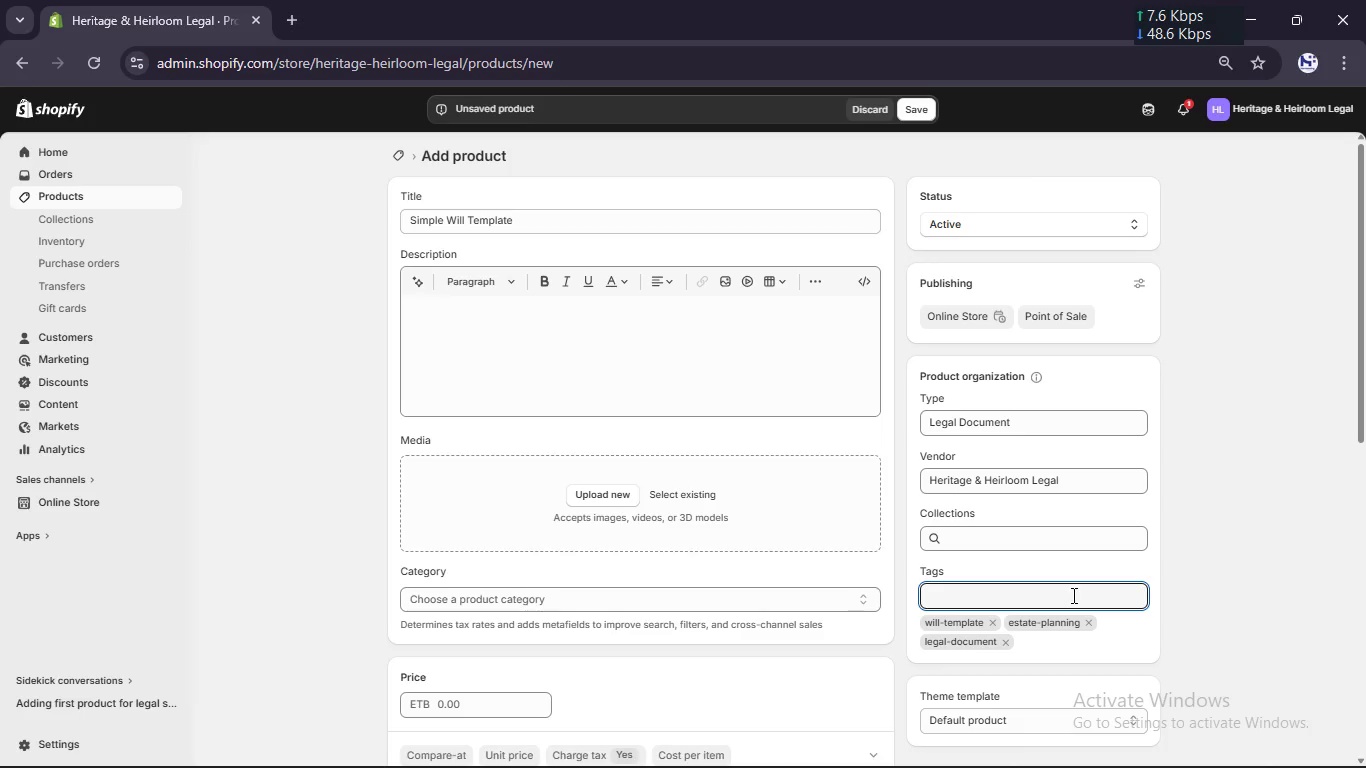 
wait(6.22)
 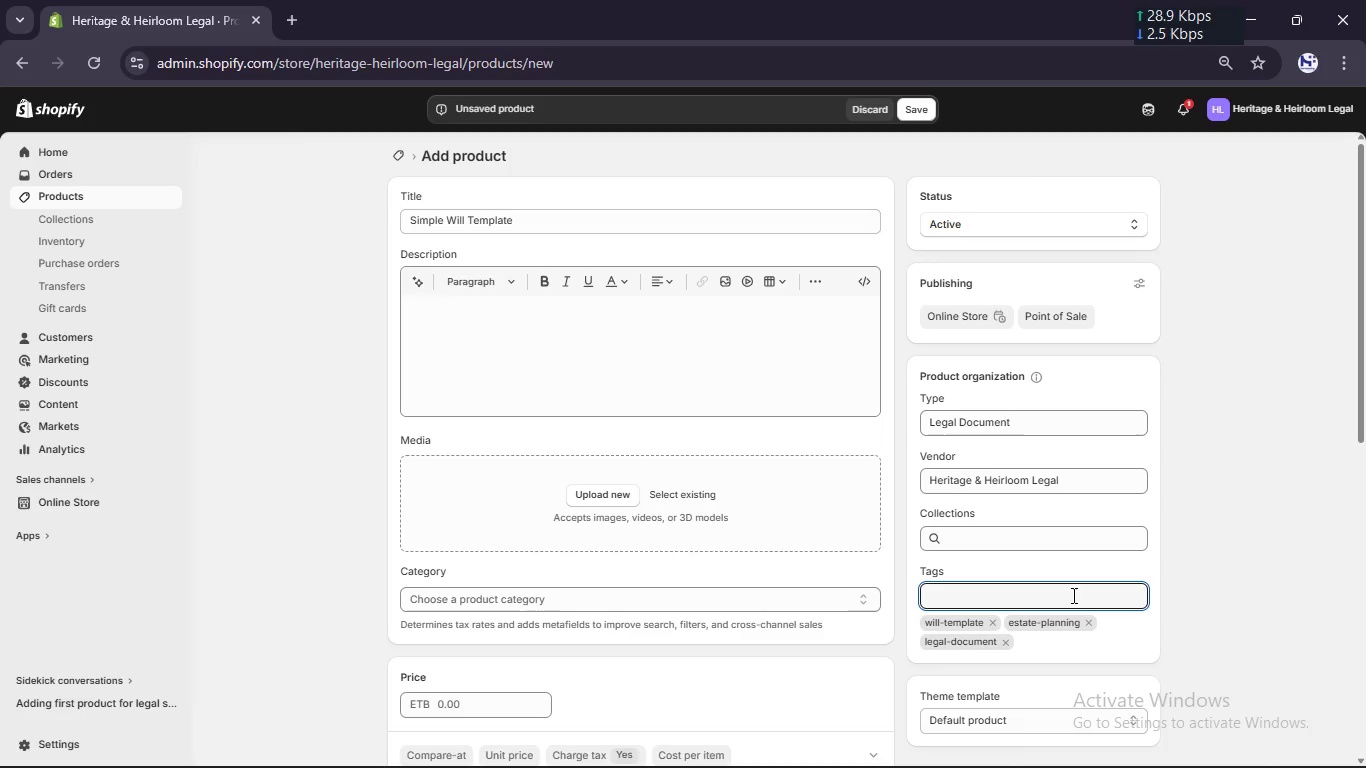 
scroll: coordinate [825, 498], scroll_direction: down, amount: 1.0
 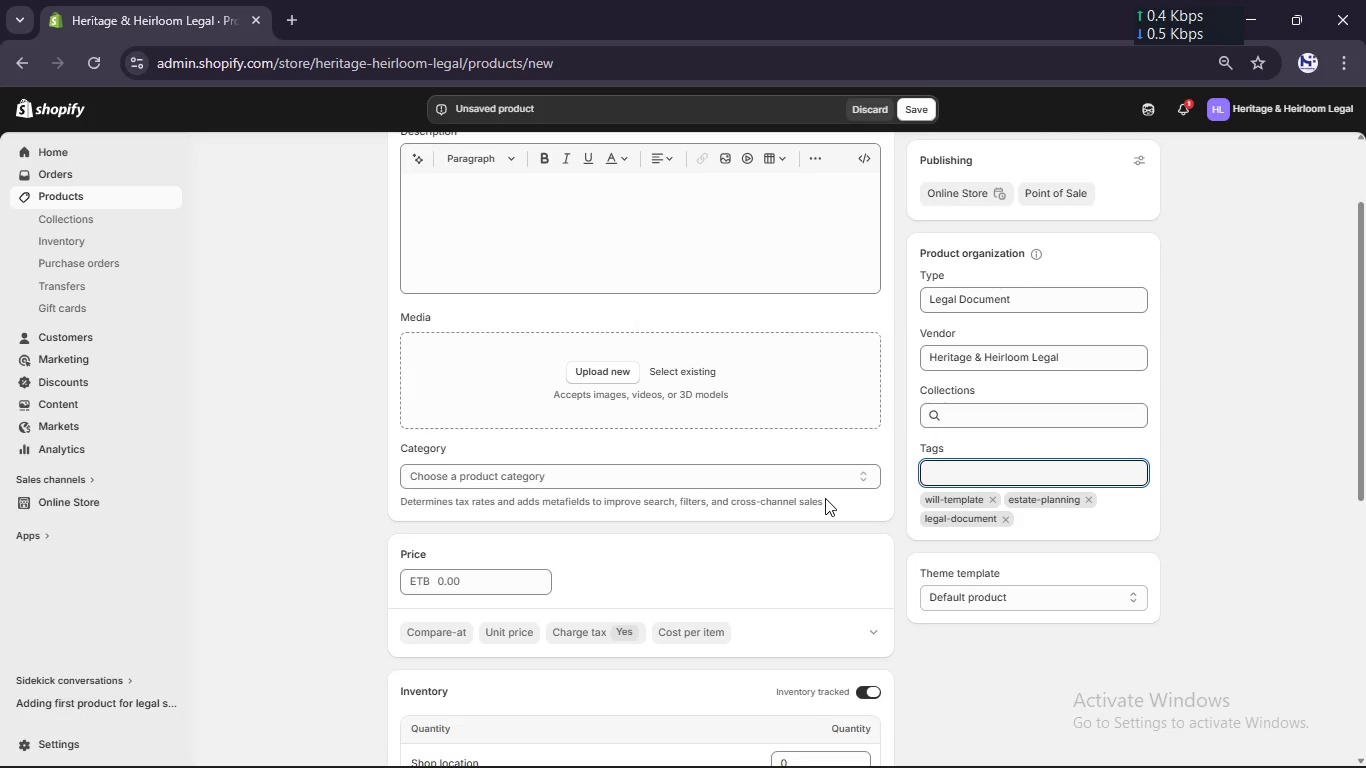 
scroll: coordinate [825, 498], scroll_direction: up, amount: 1.0
 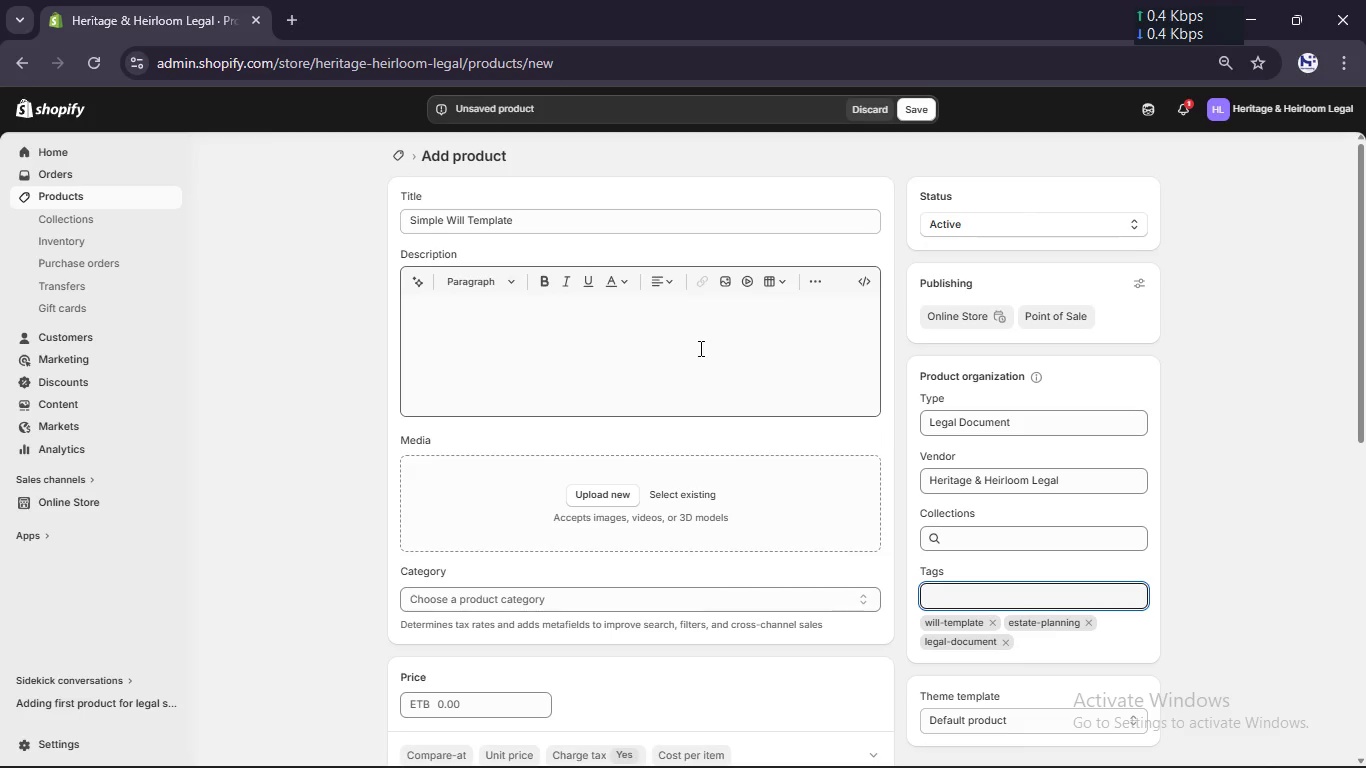 
left_click([699, 348])
 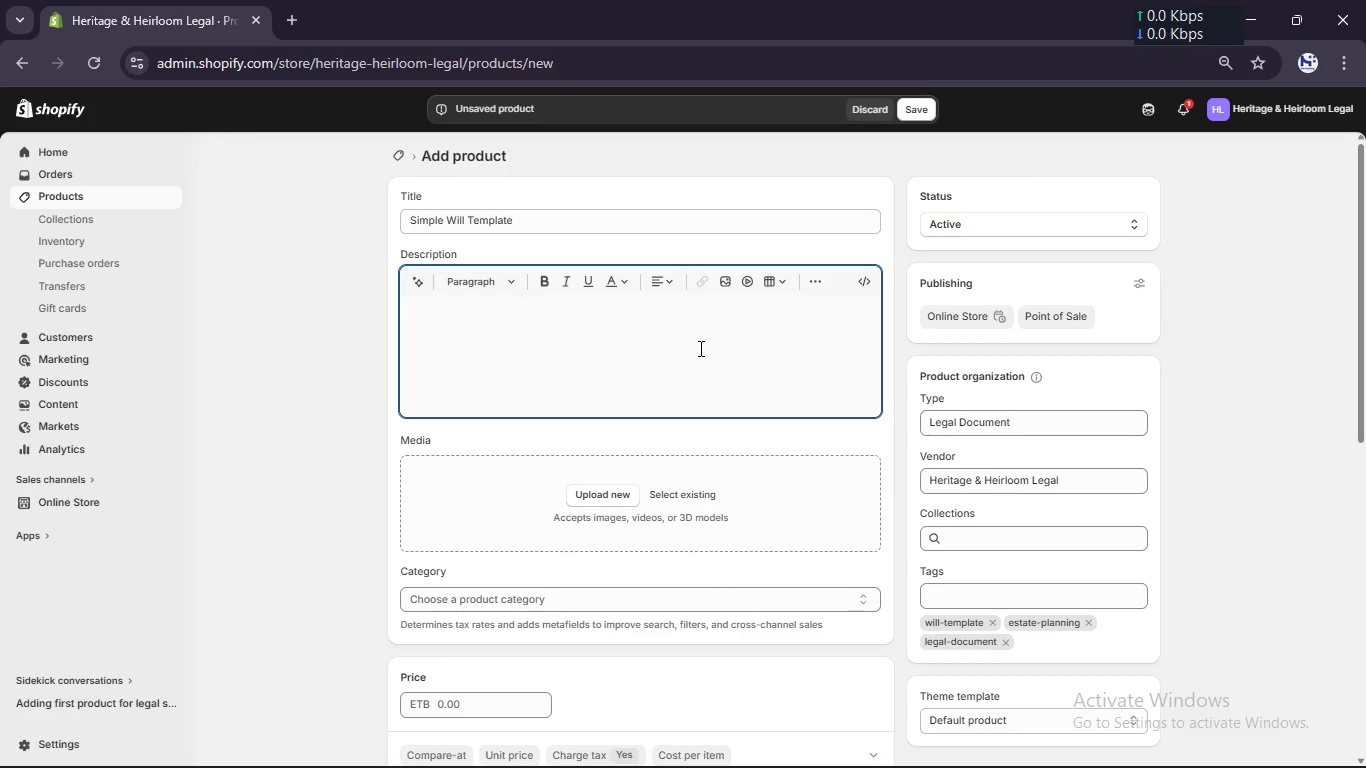 
type(A professionally structured Simple Will Teplate designed to help individuas clearl outline asset distribution amd final week)
key(Backspace)
key(Backspace)
key(Backspace)
type(ishes. Thisdocumen simplifies estate planning while maintaining legal clarity and organization)
 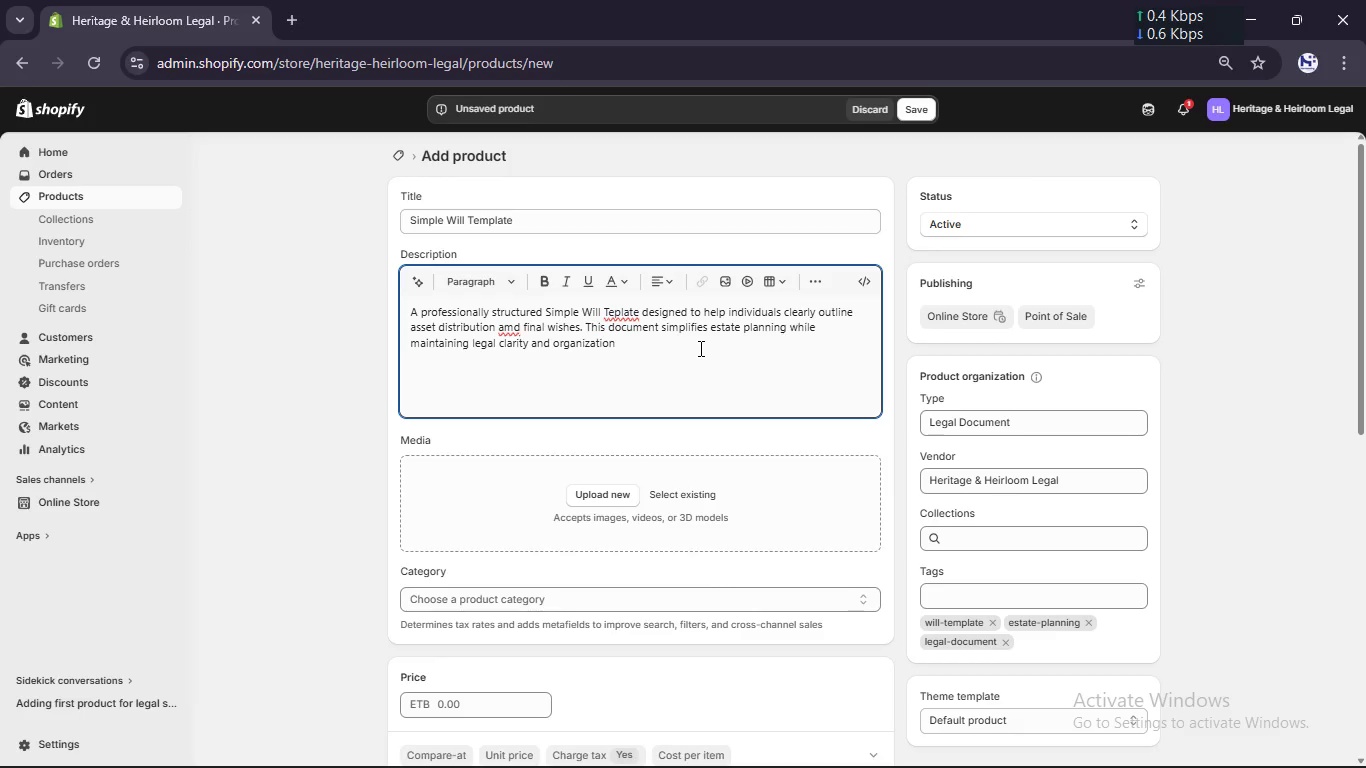 
left_click([520, 324])
 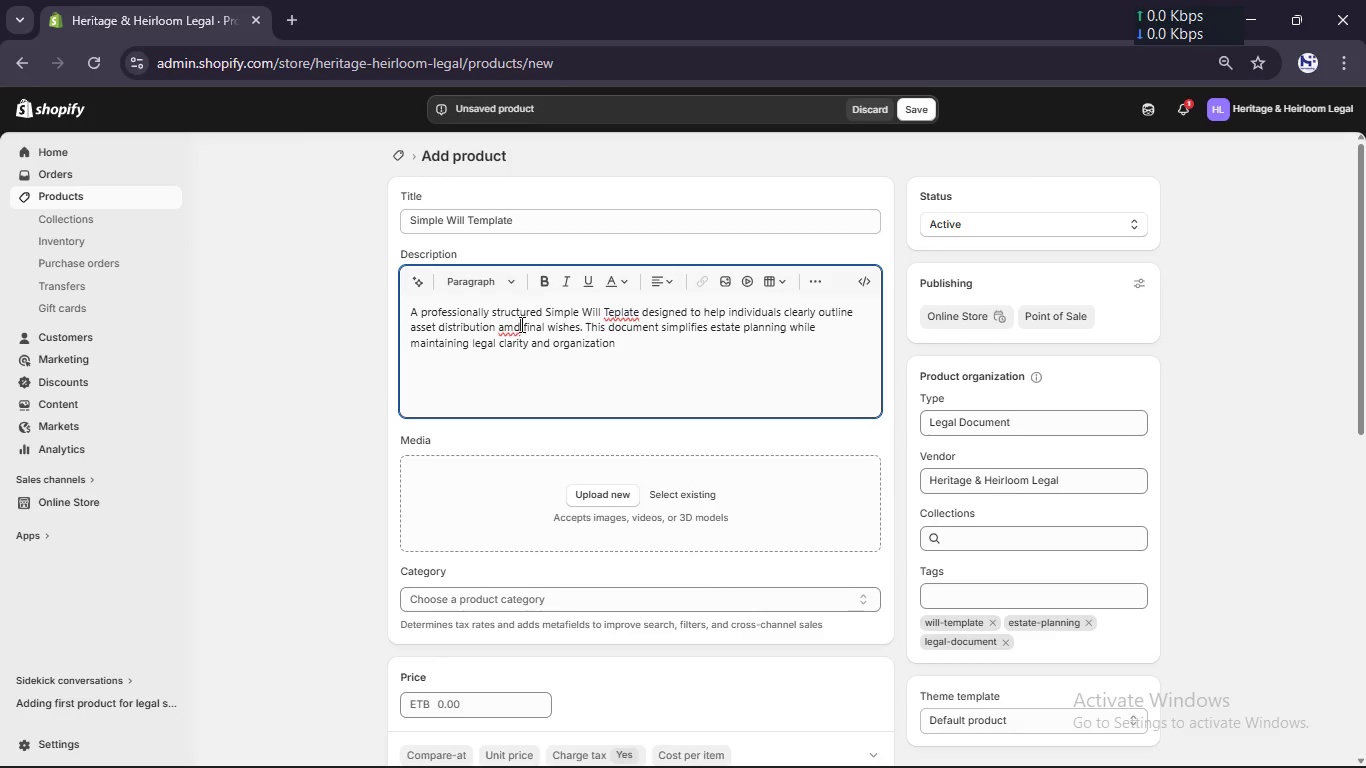 
key(ArrowLeft)
 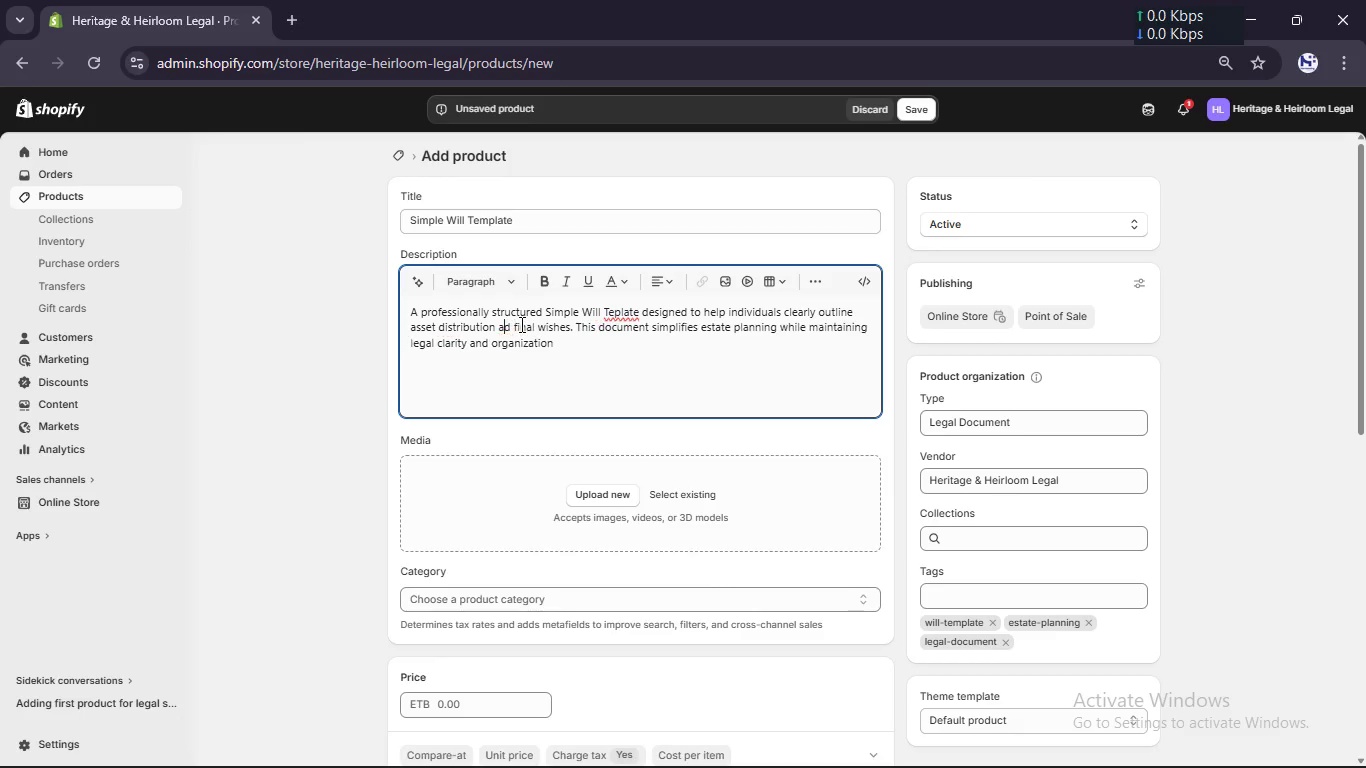 
key(Backspace)
 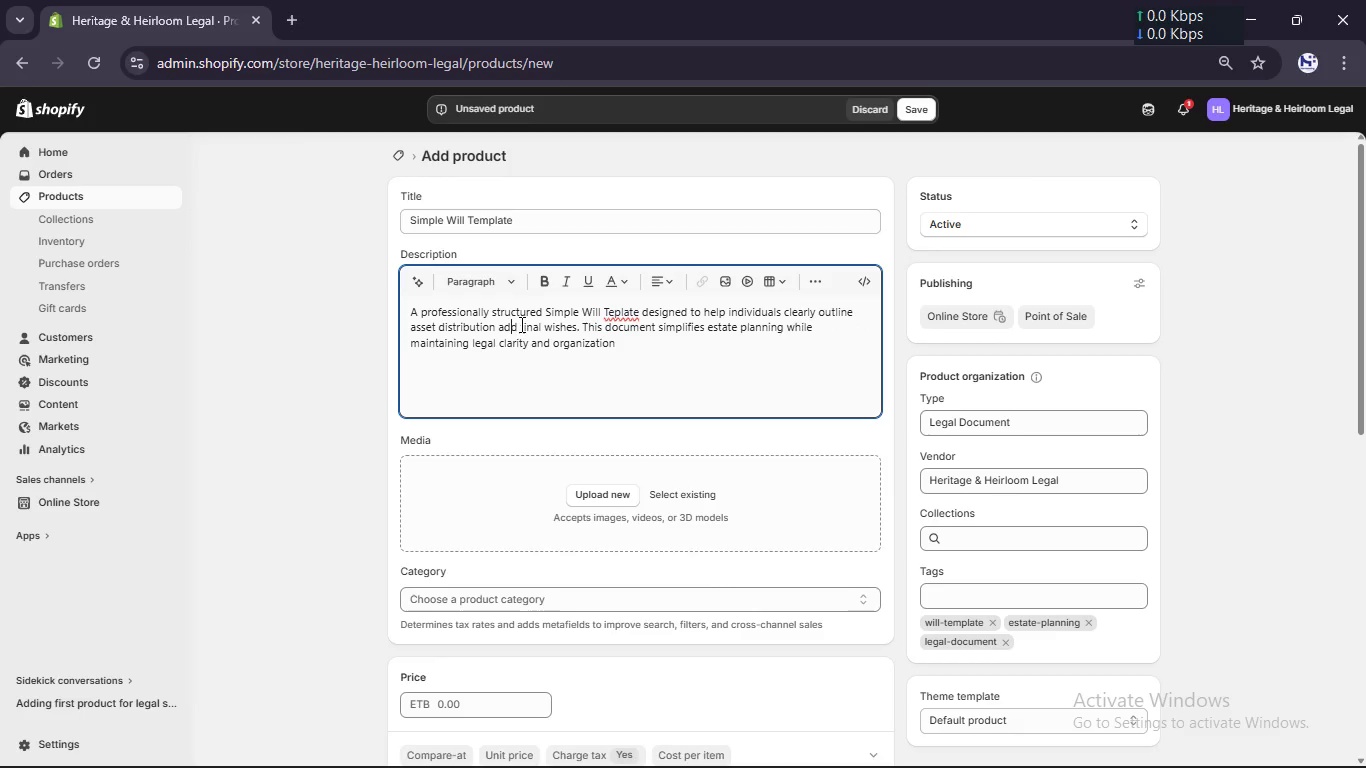 
key(D)
 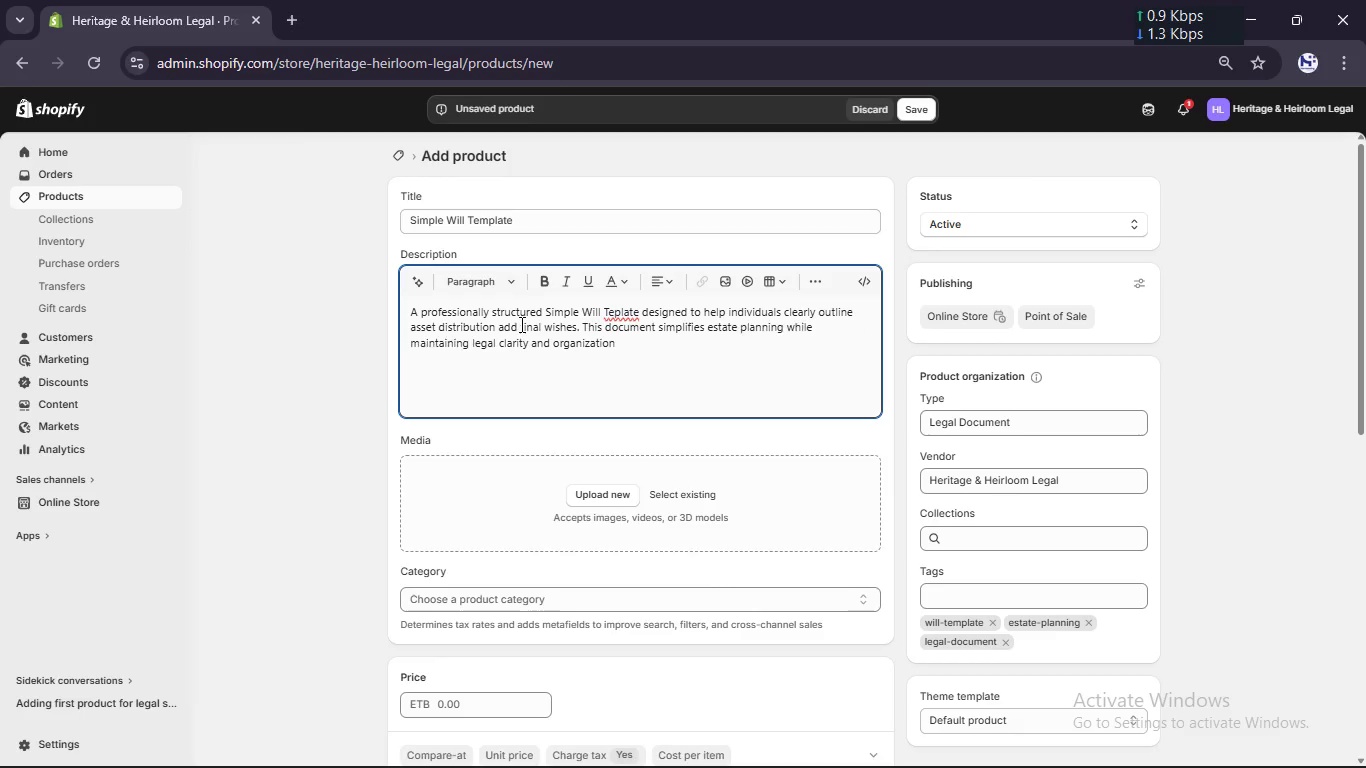 
key(Backspace)
 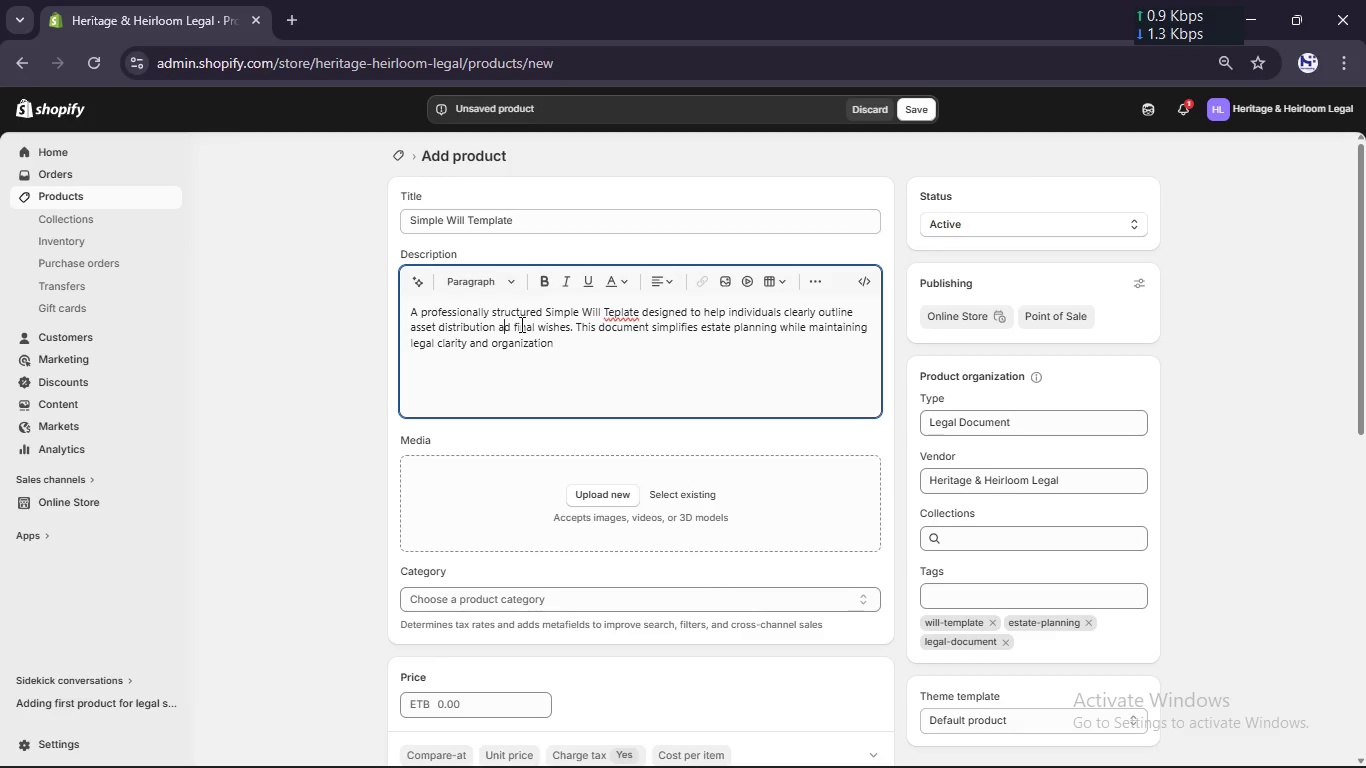 
key(N)
 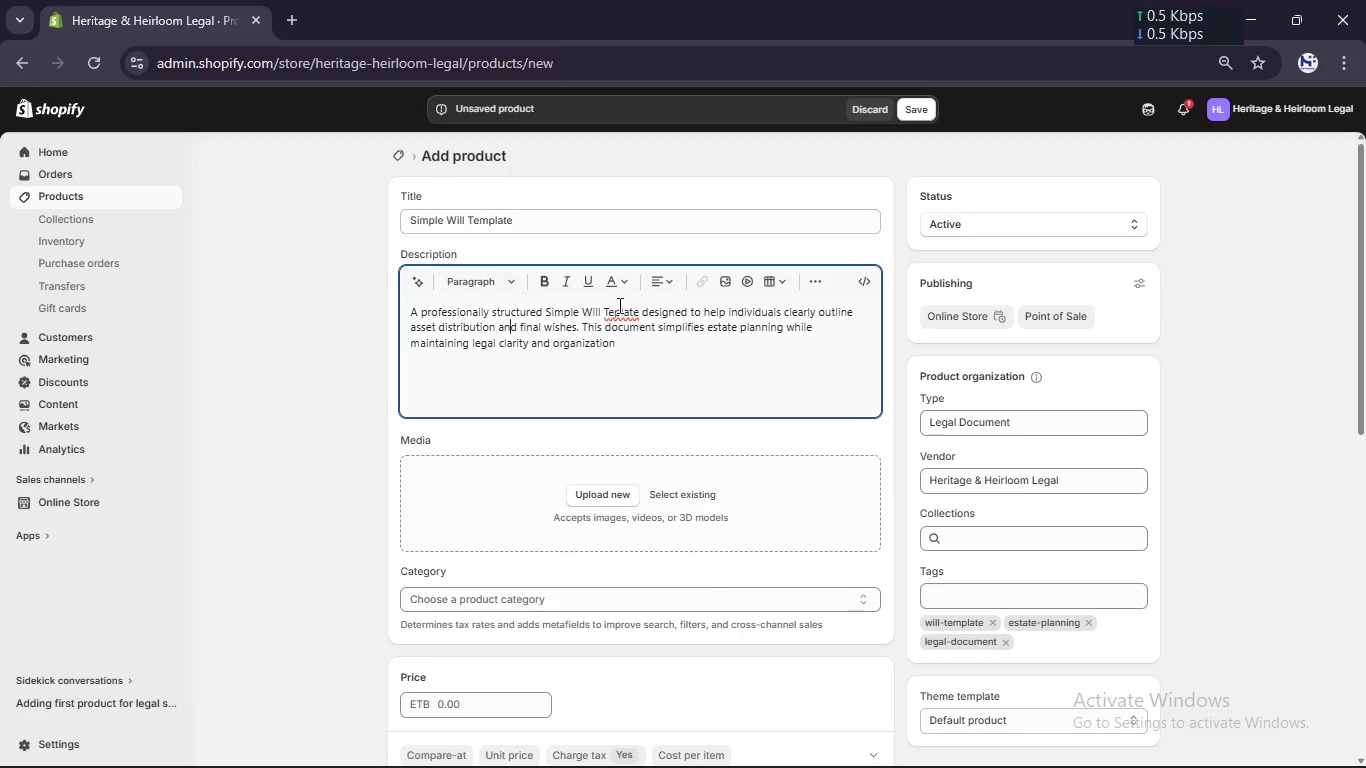 
left_click([618, 307])
 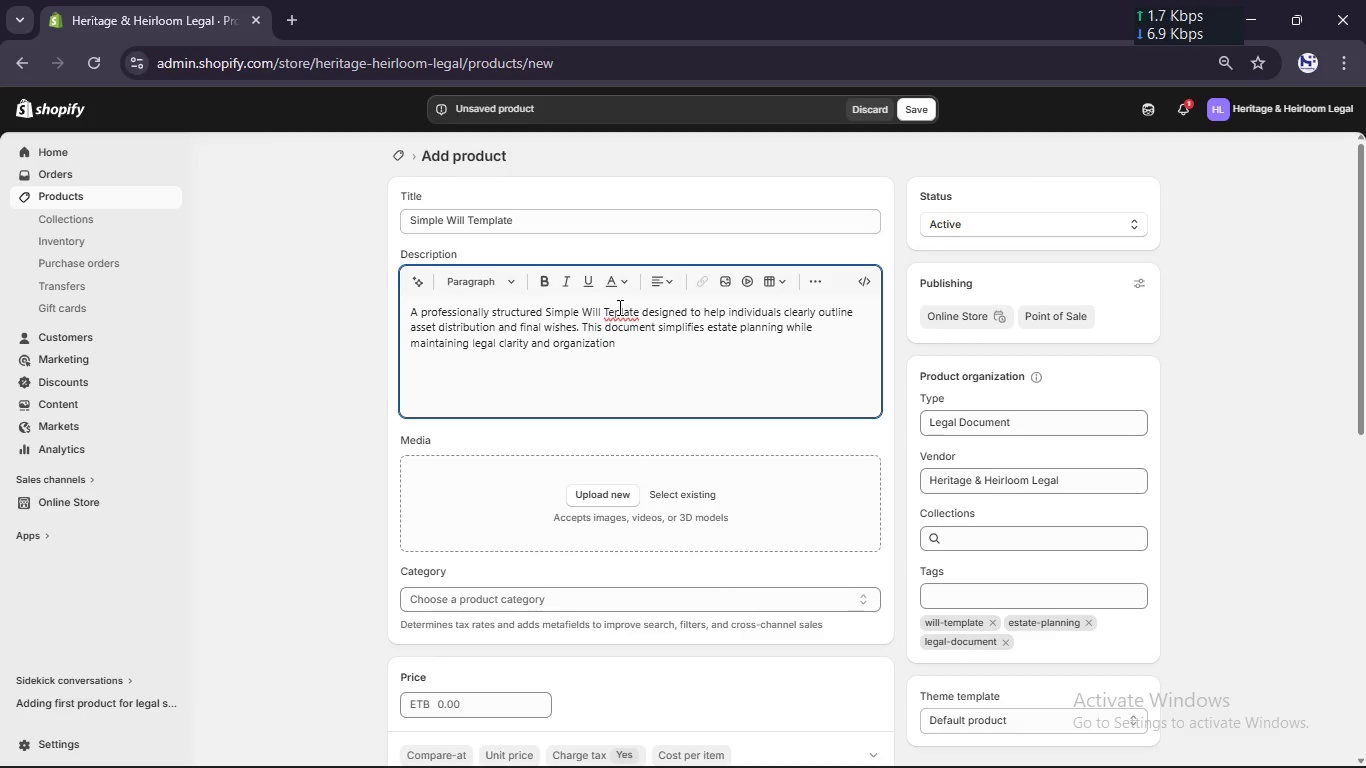 
key(M)
 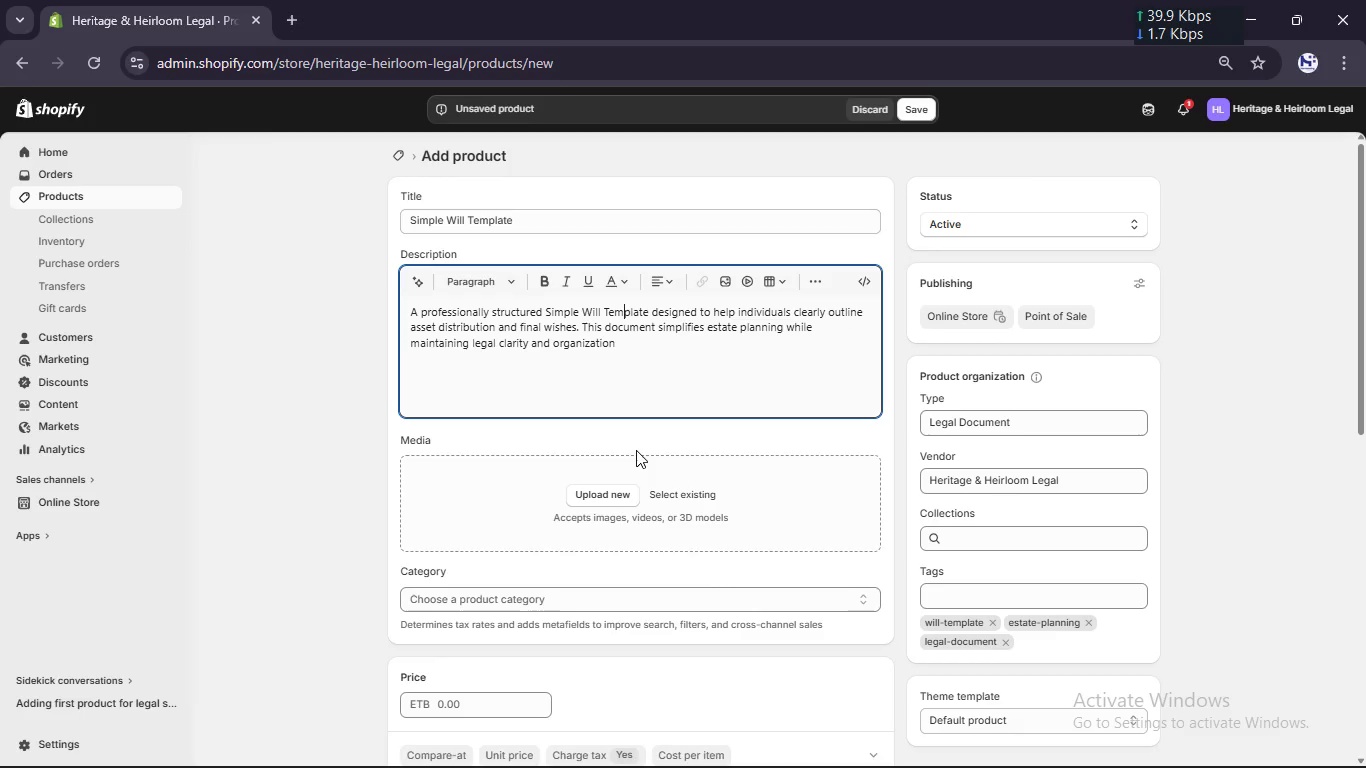 
scroll: coordinate [636, 450], scroll_direction: down, amount: 1.0
 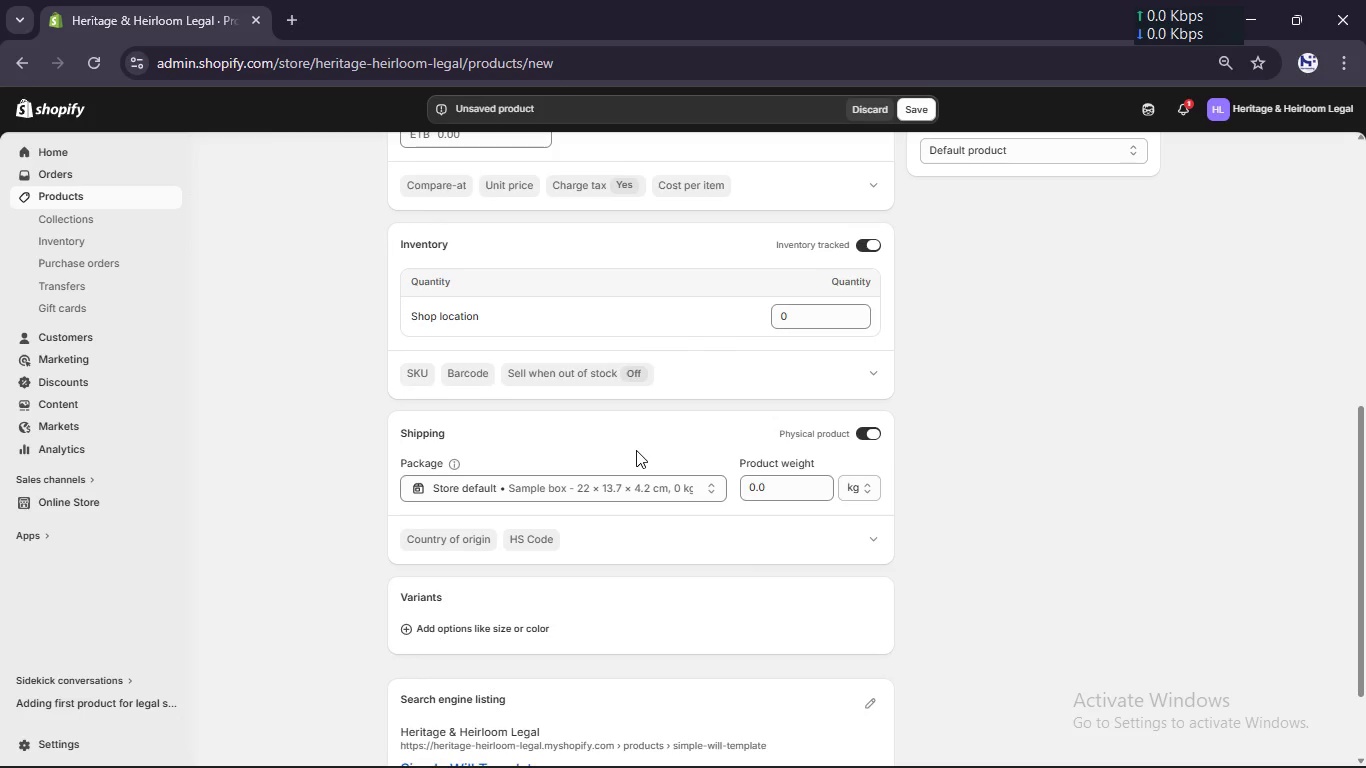 
scroll: coordinate [453, 320], scroll_direction: up, amount: 1.0
 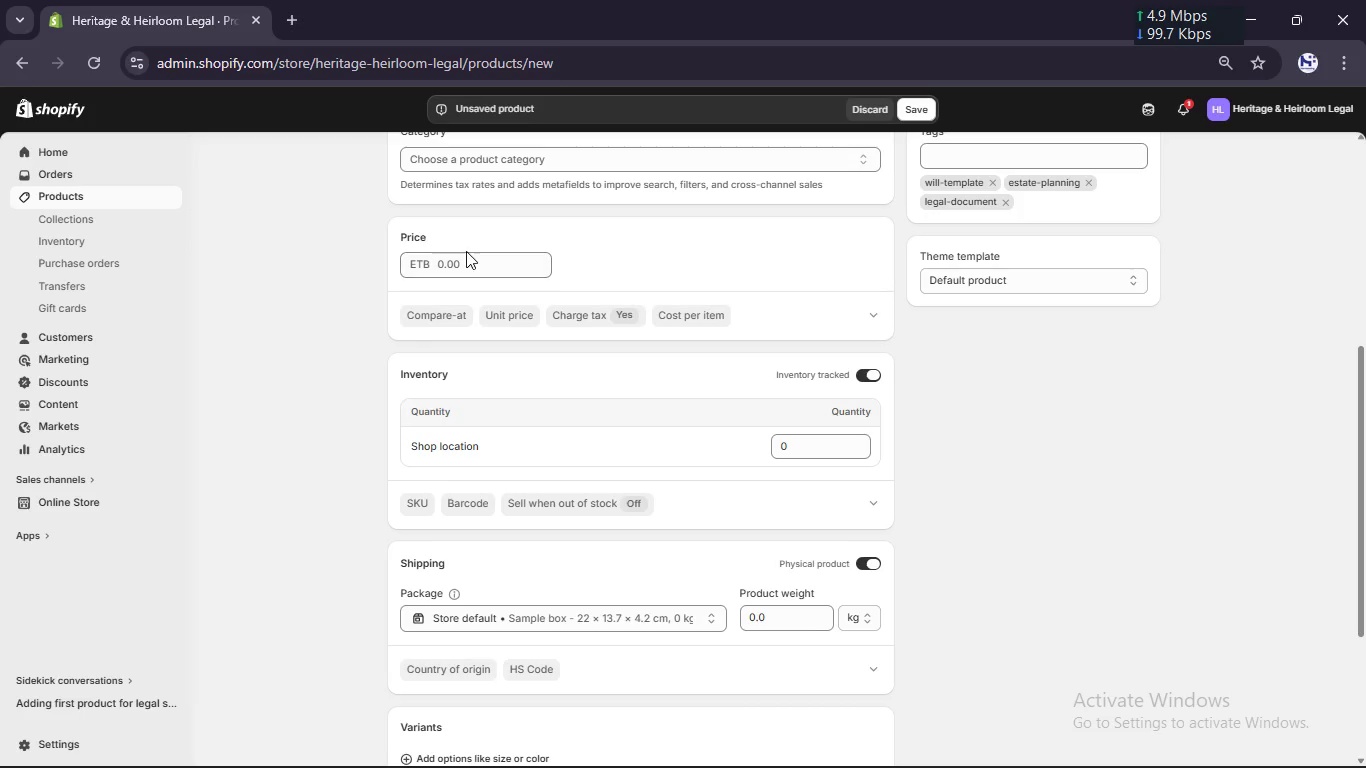 
left_click([466, 251])
 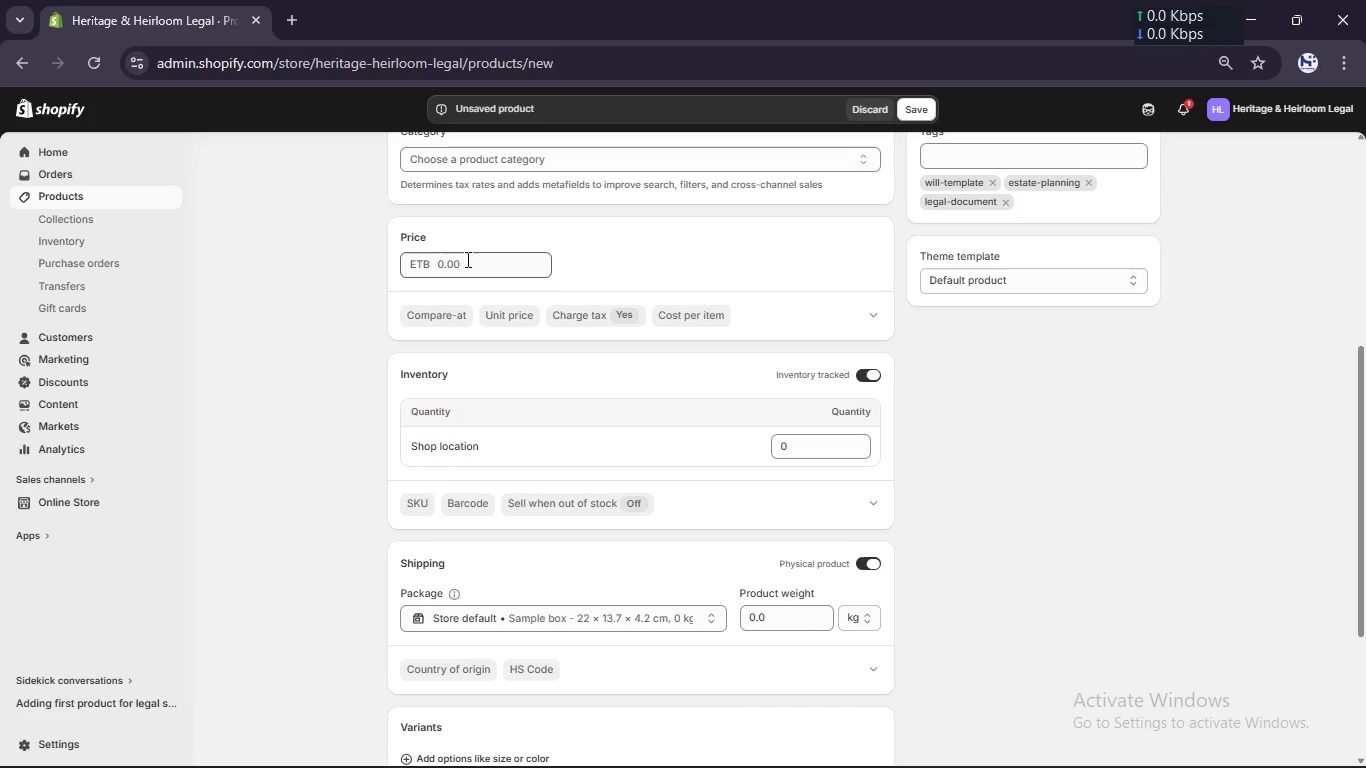 
left_click([466, 259])
 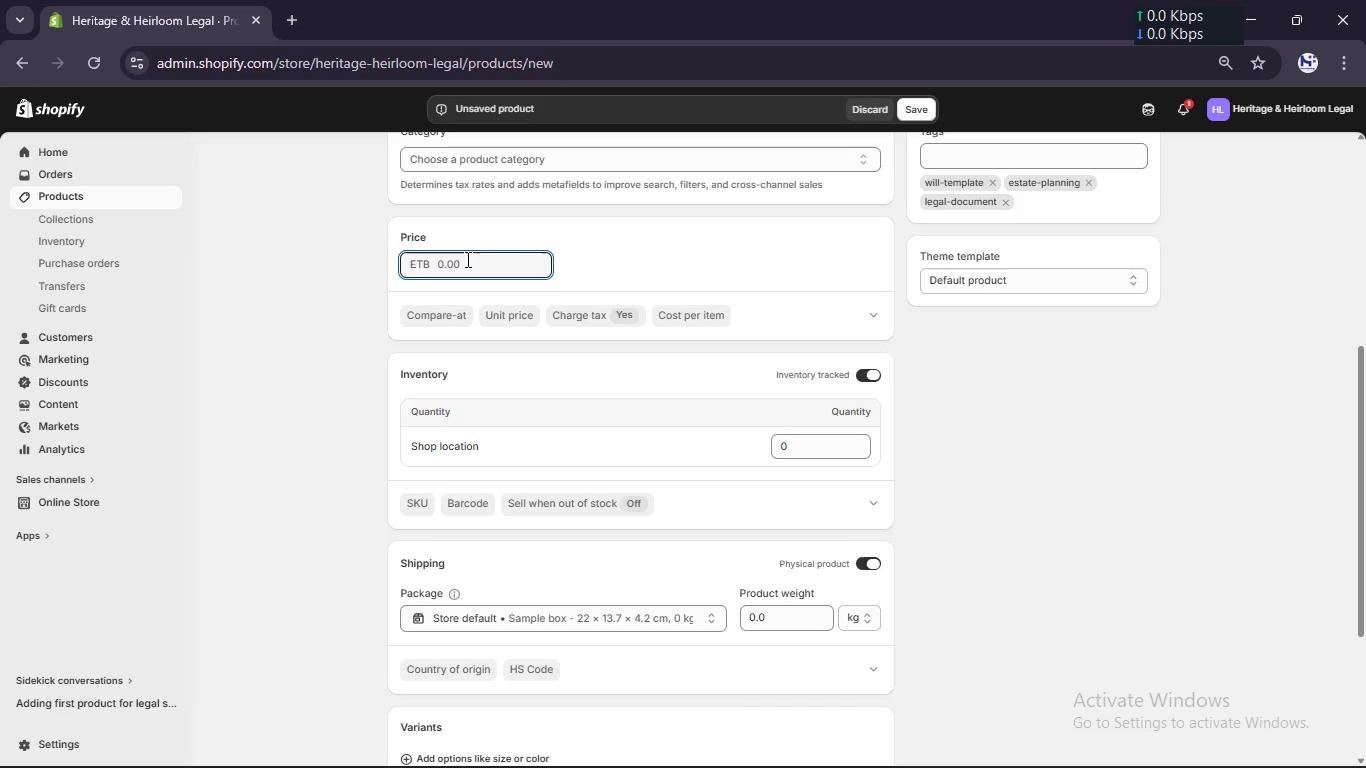 
key(Numpad2)
 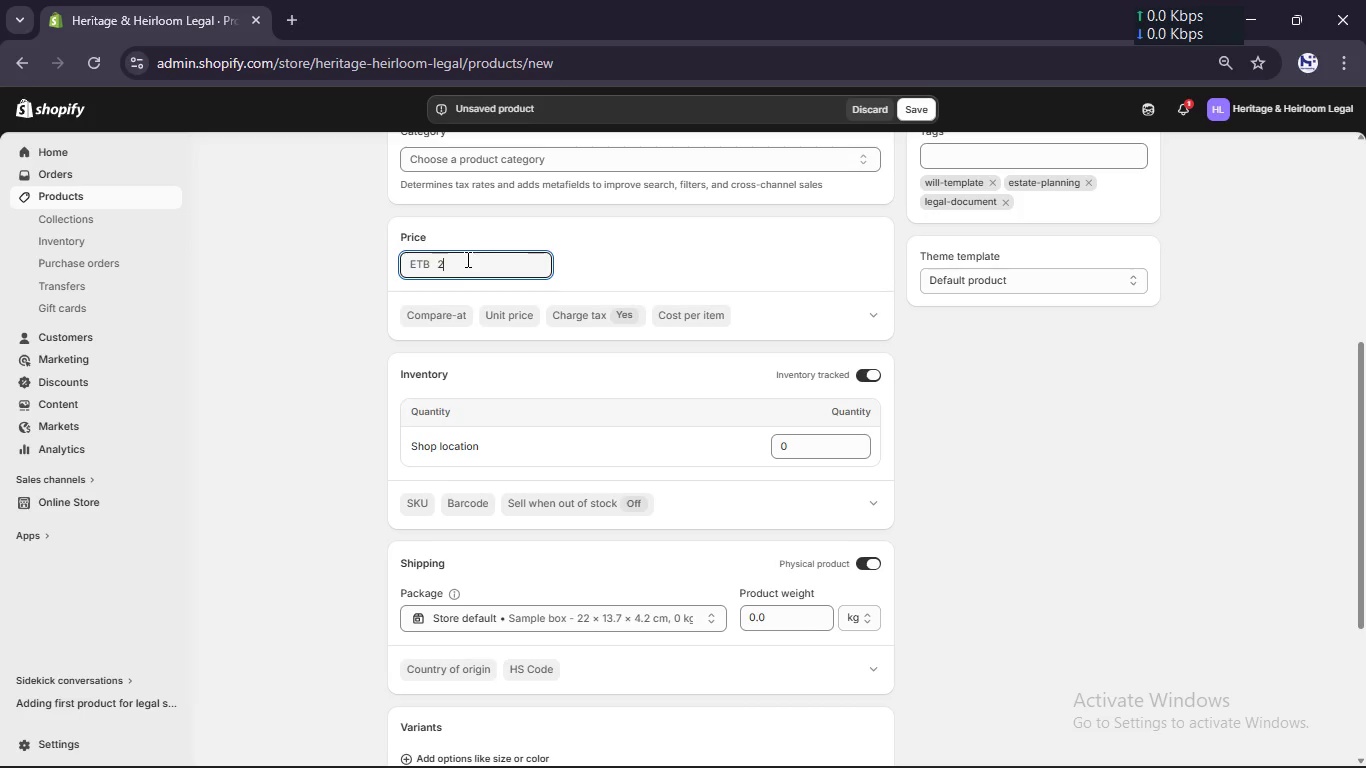 
key(Numpad9)
 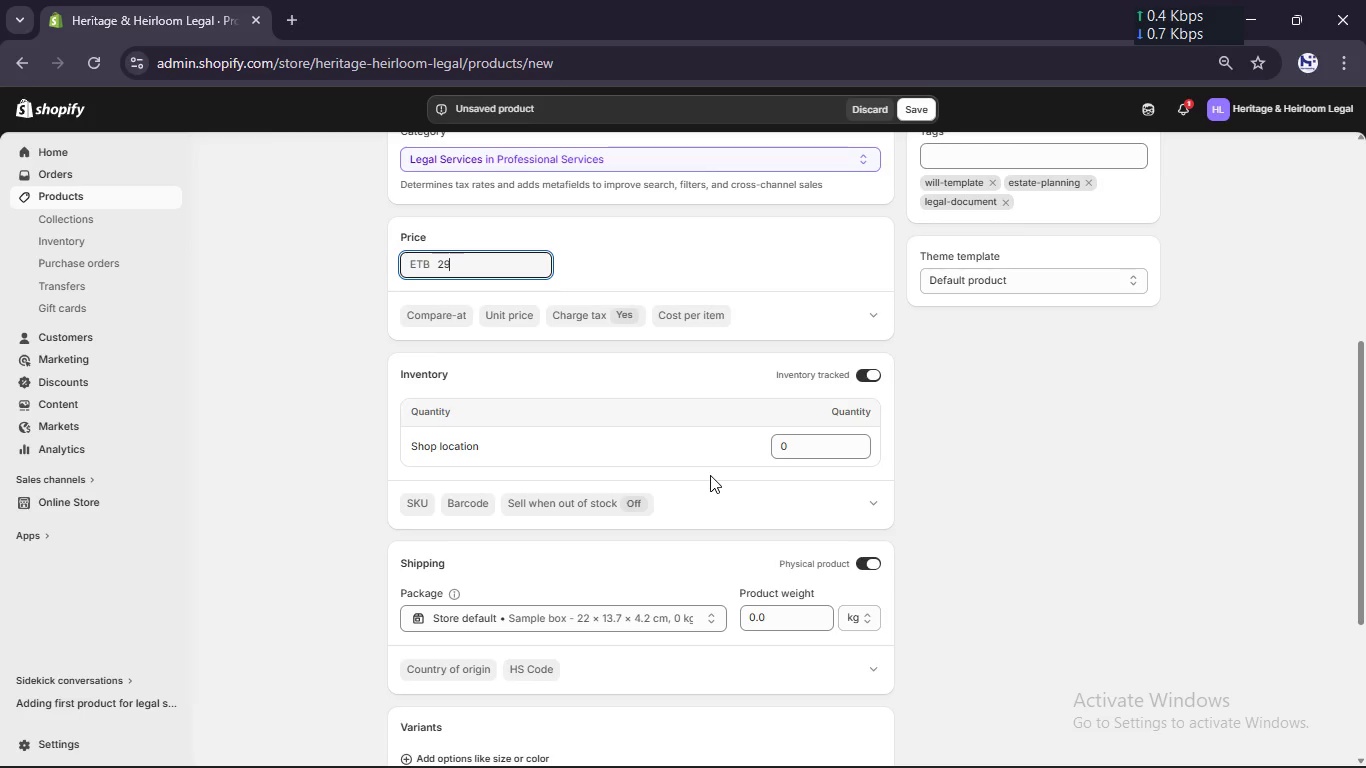 
wait(31.8)
 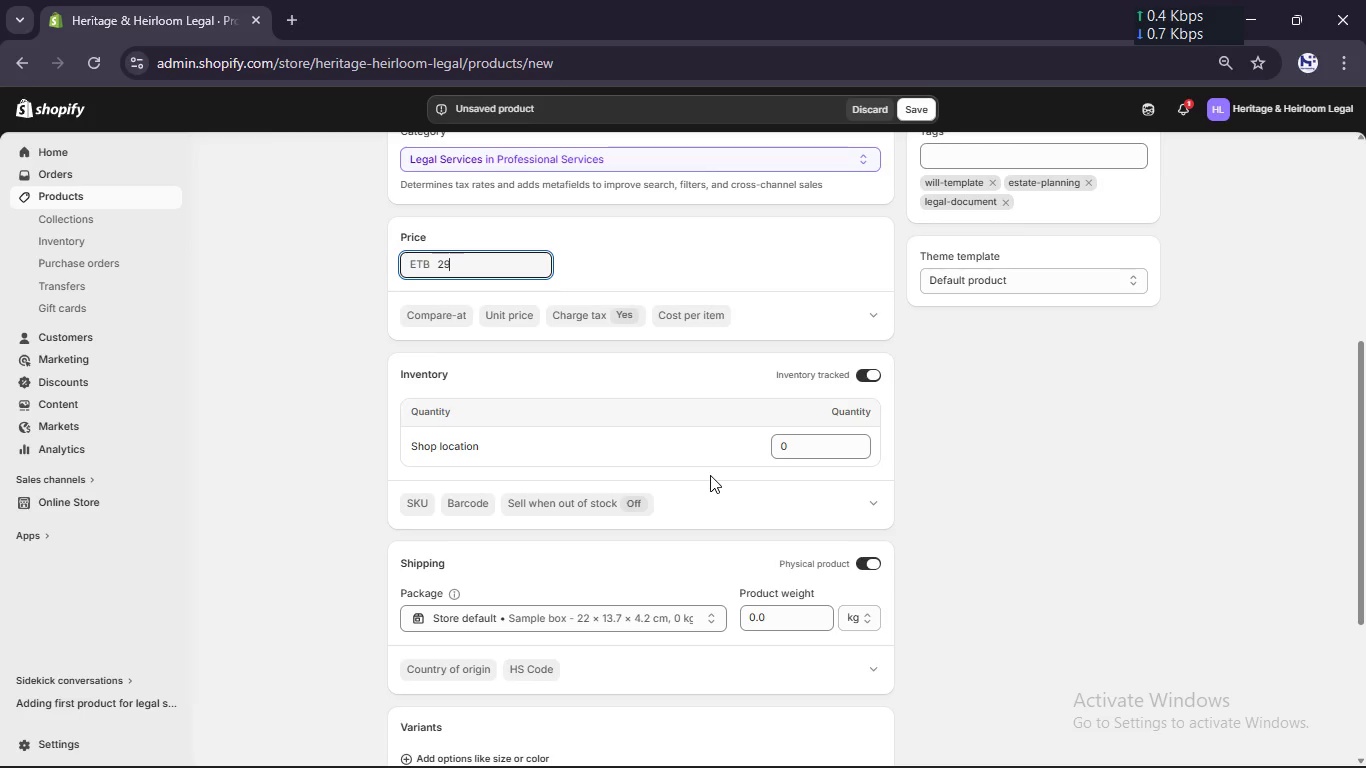 
left_click([797, 447])
 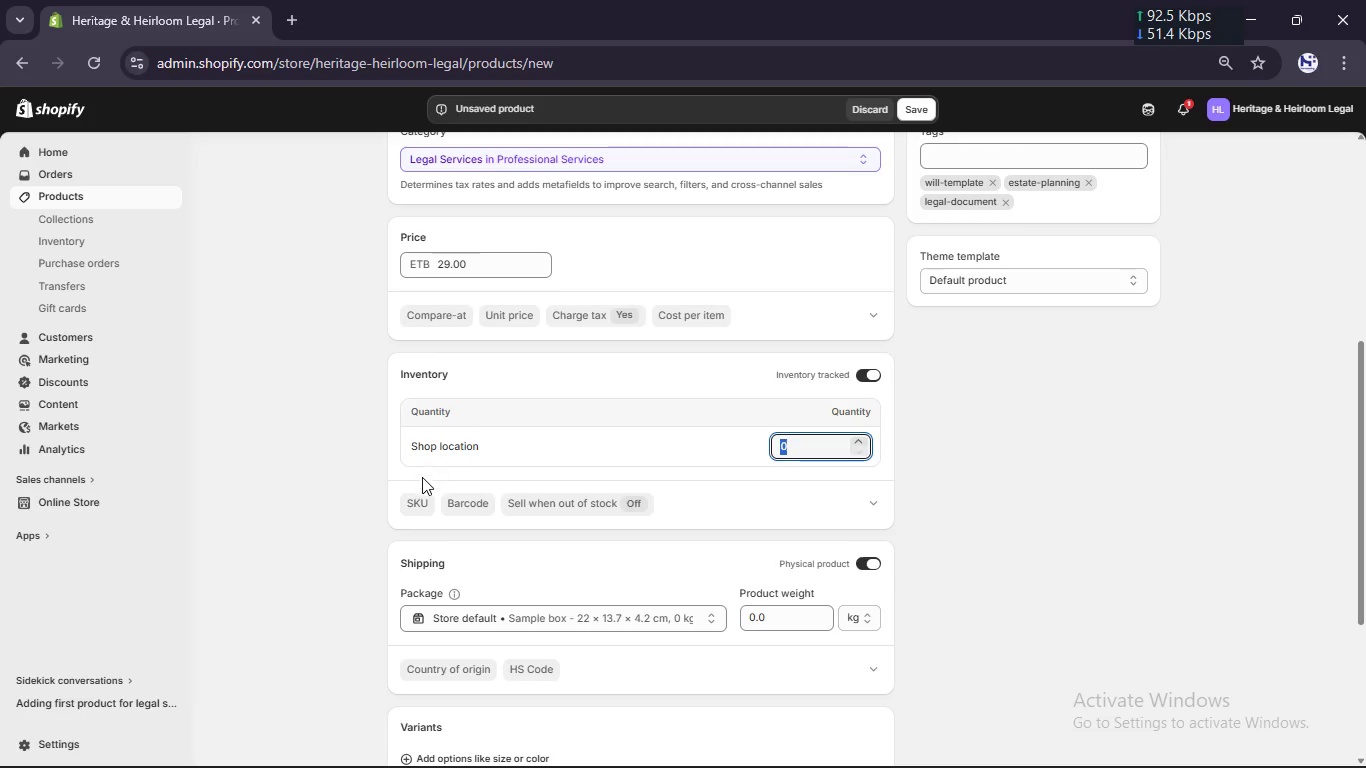 
left_click([418, 507])
 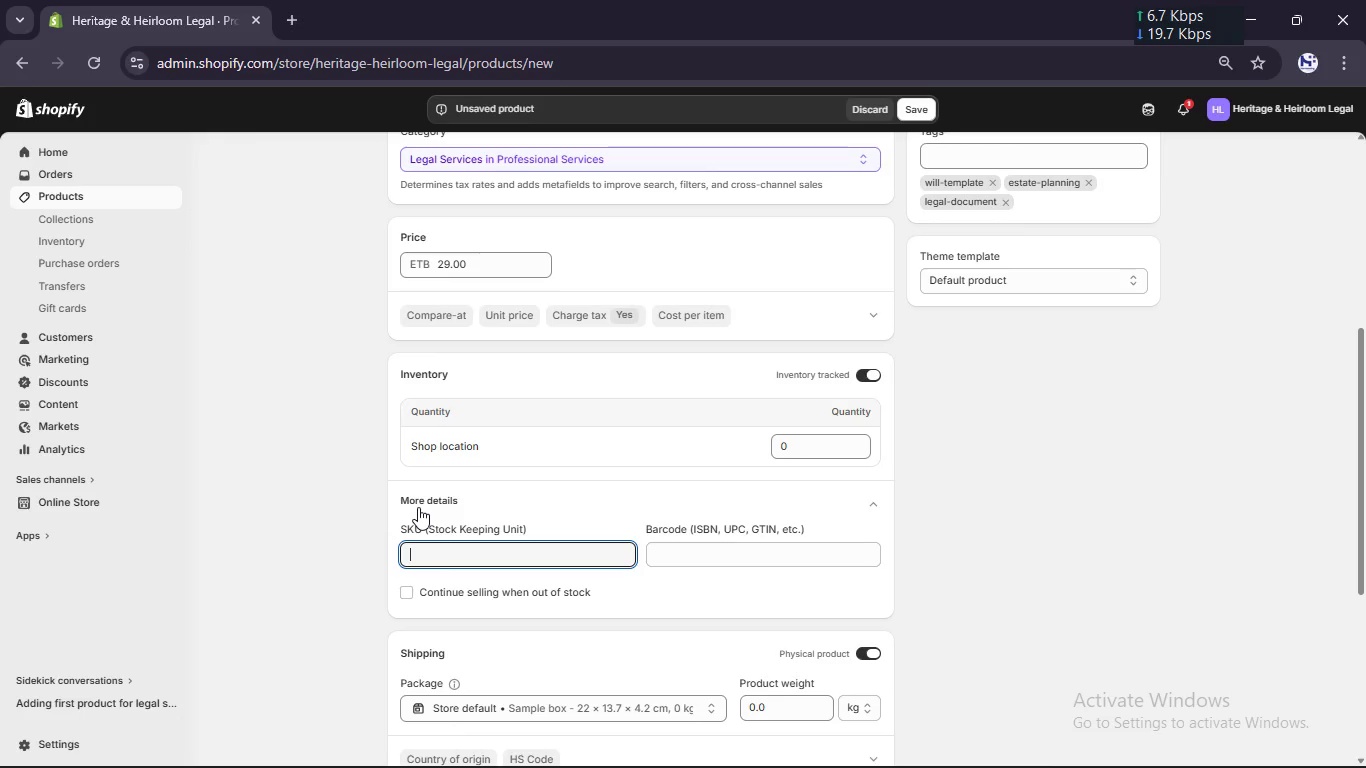 
wait(6.5)
 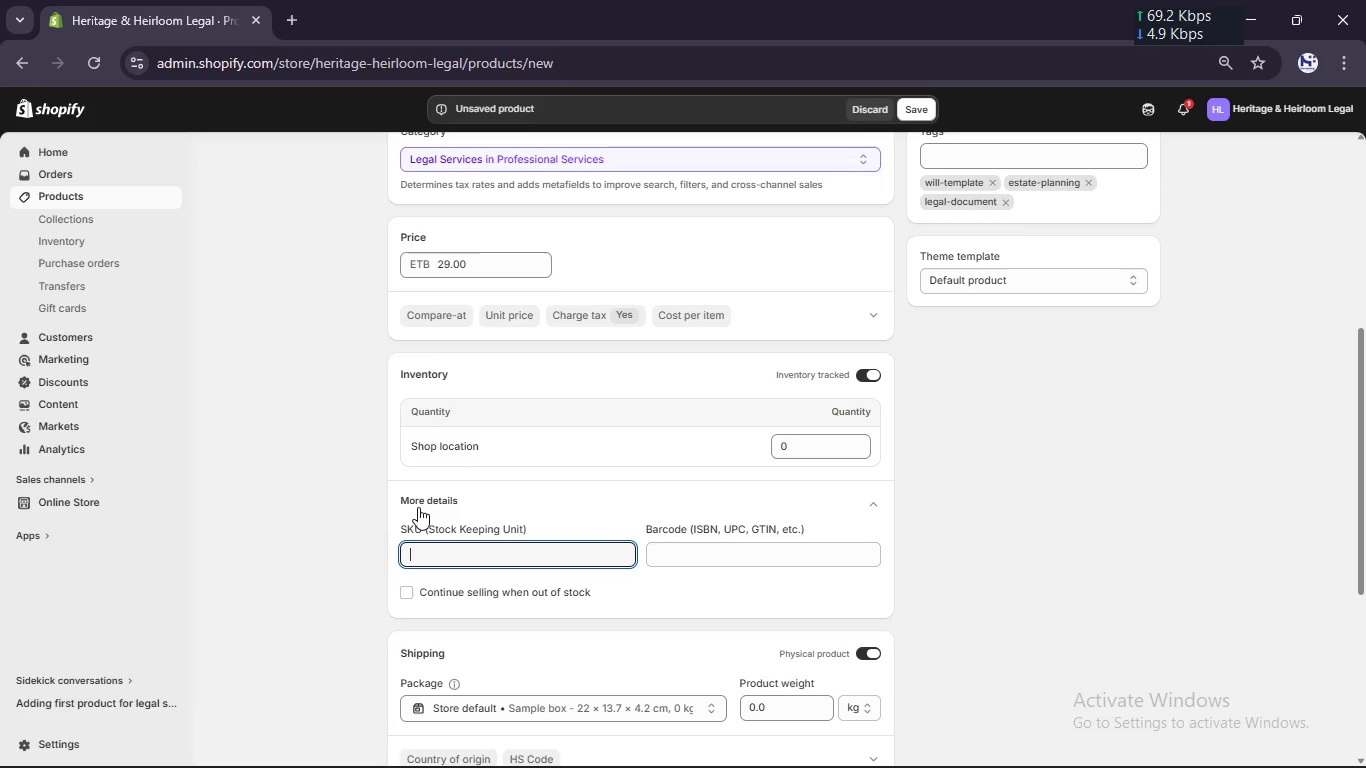 
type(S)
key(Backspace)
type(HHL-DOC-001)
 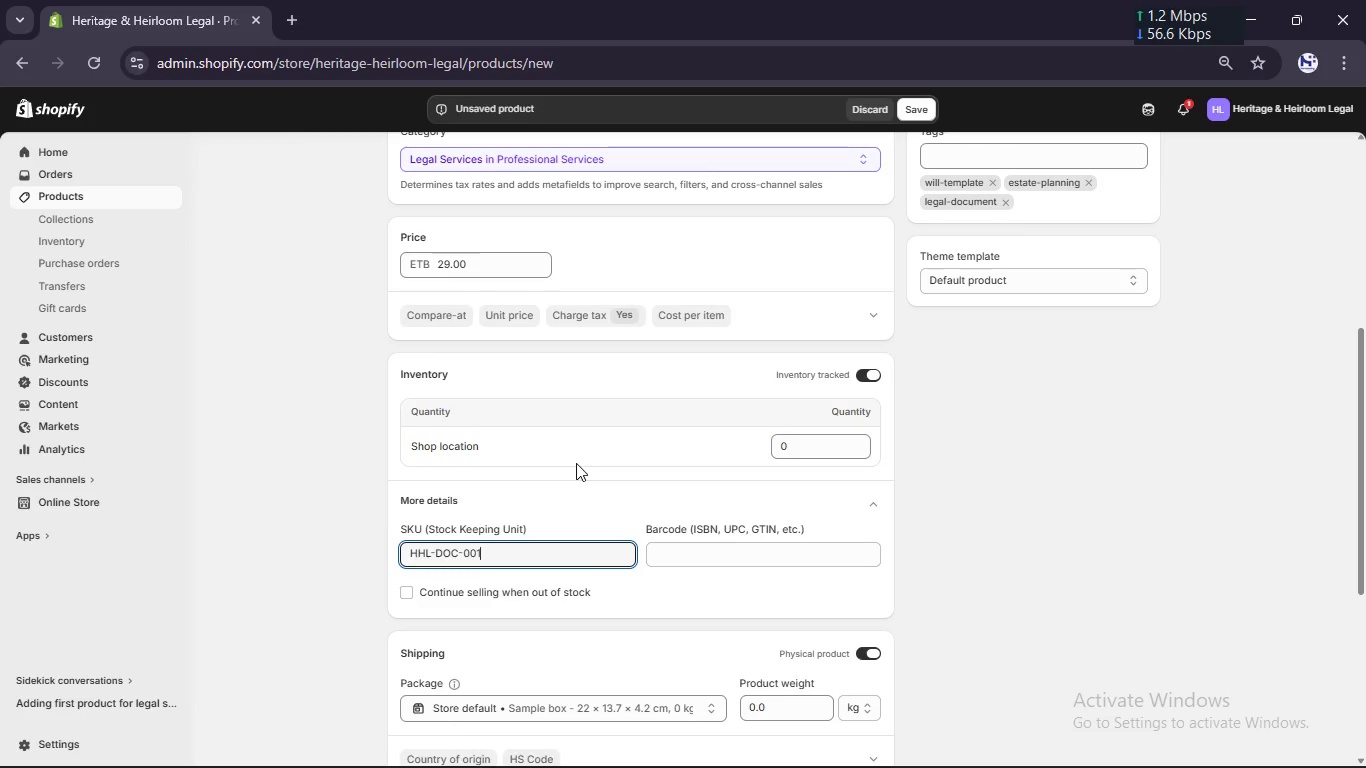 
scroll: coordinate [576, 463], scroll_direction: none, amount: 0.0
 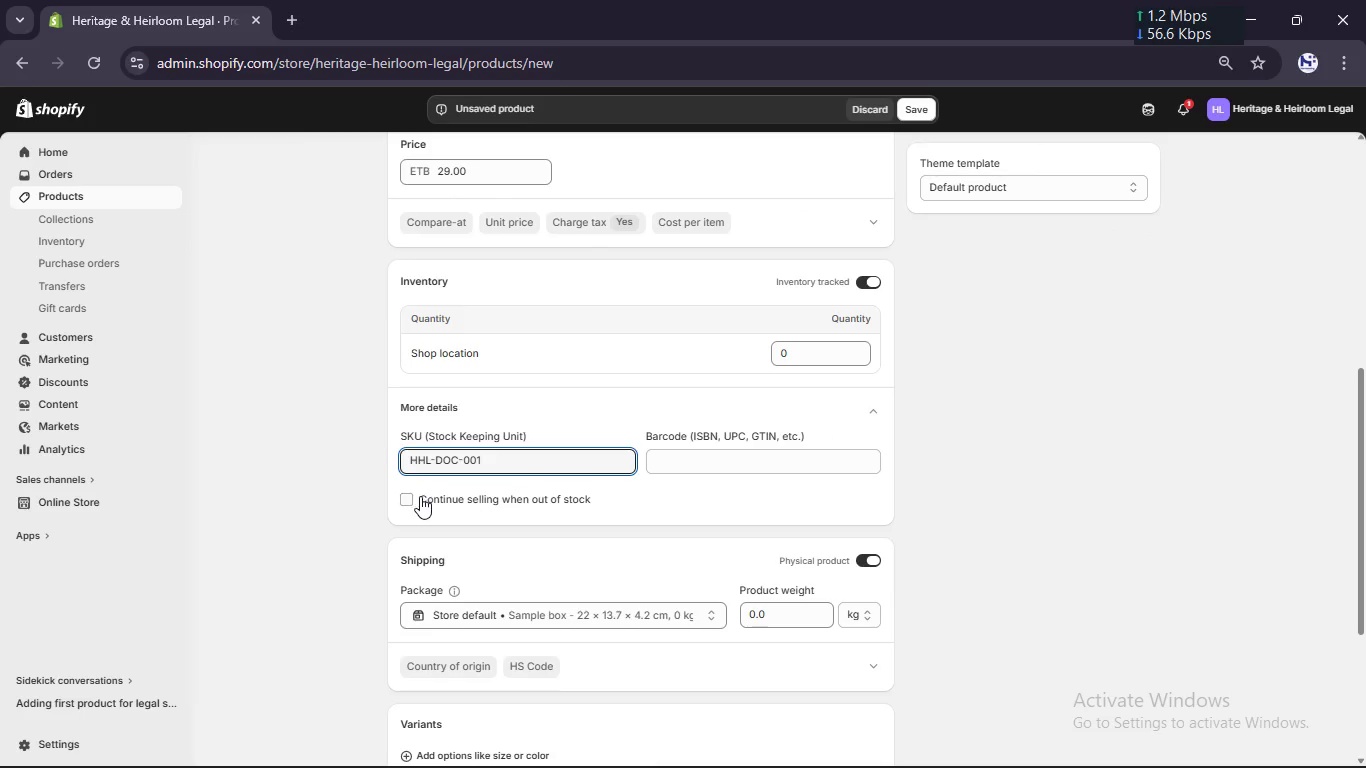 
left_click([420, 497])
 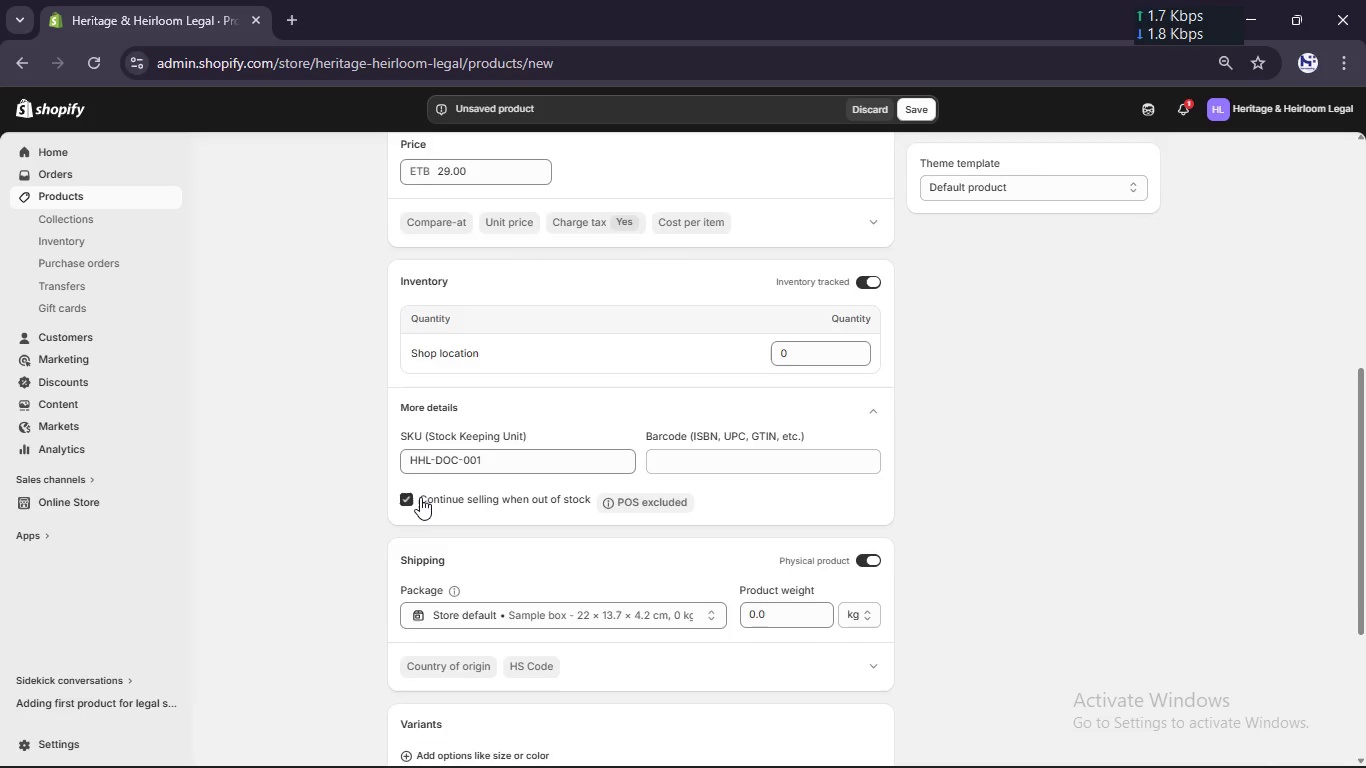 
scroll: coordinate [420, 497], scroll_direction: down, amount: 2.0
 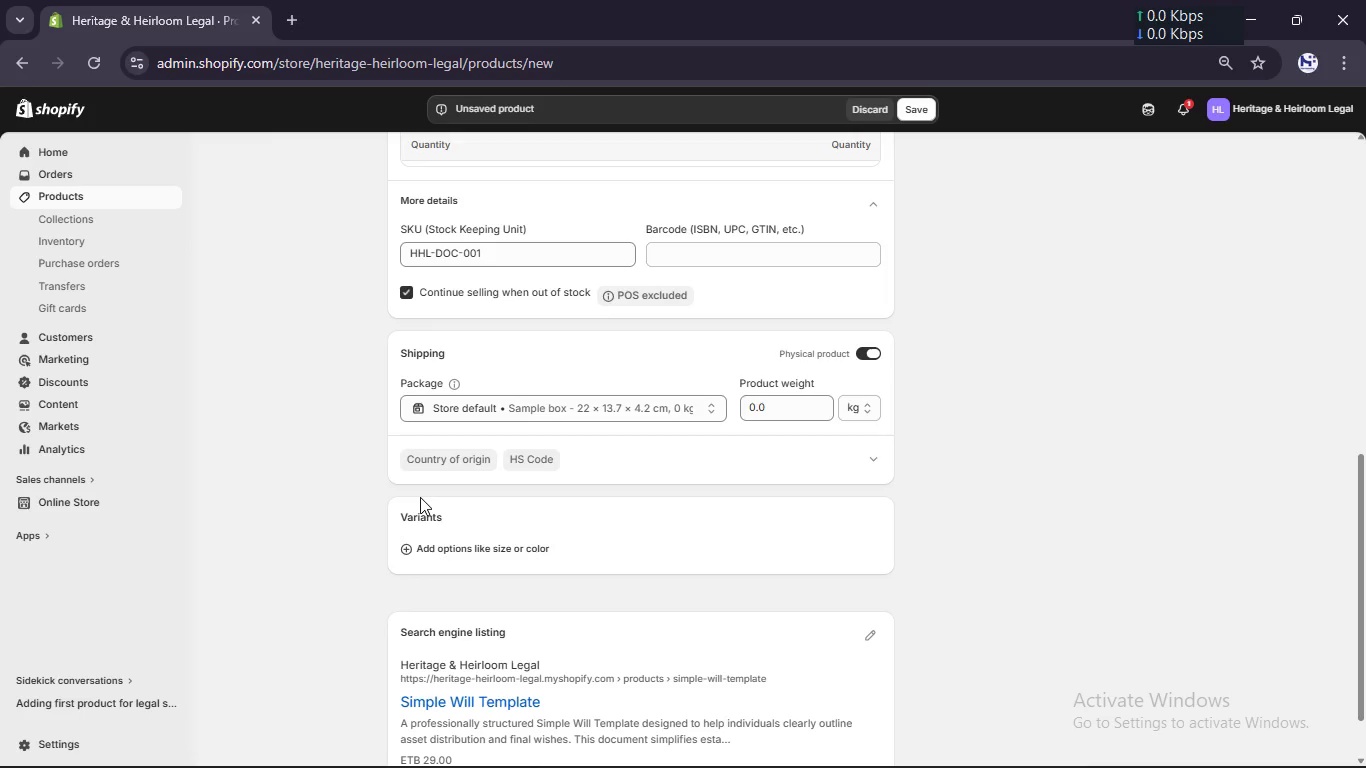 
wait(14.14)
 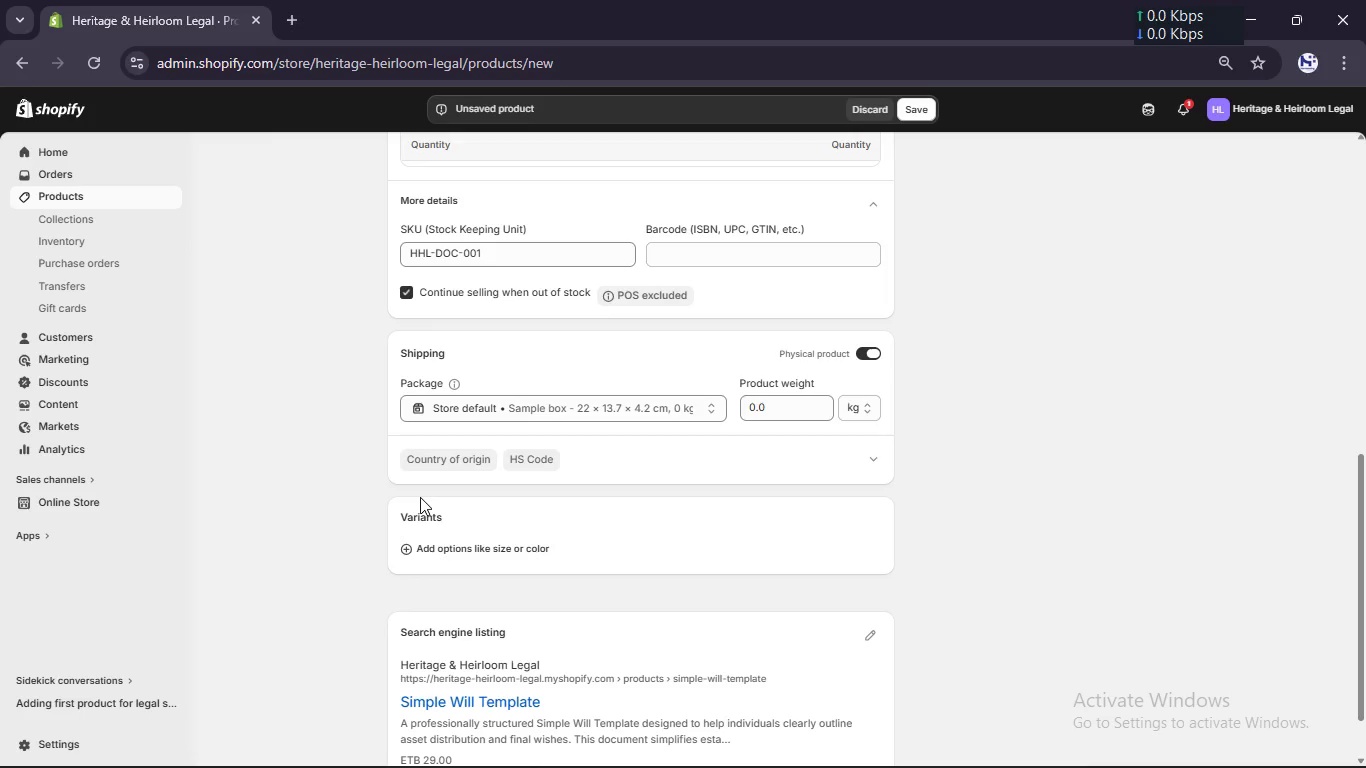 
left_click([869, 351])
 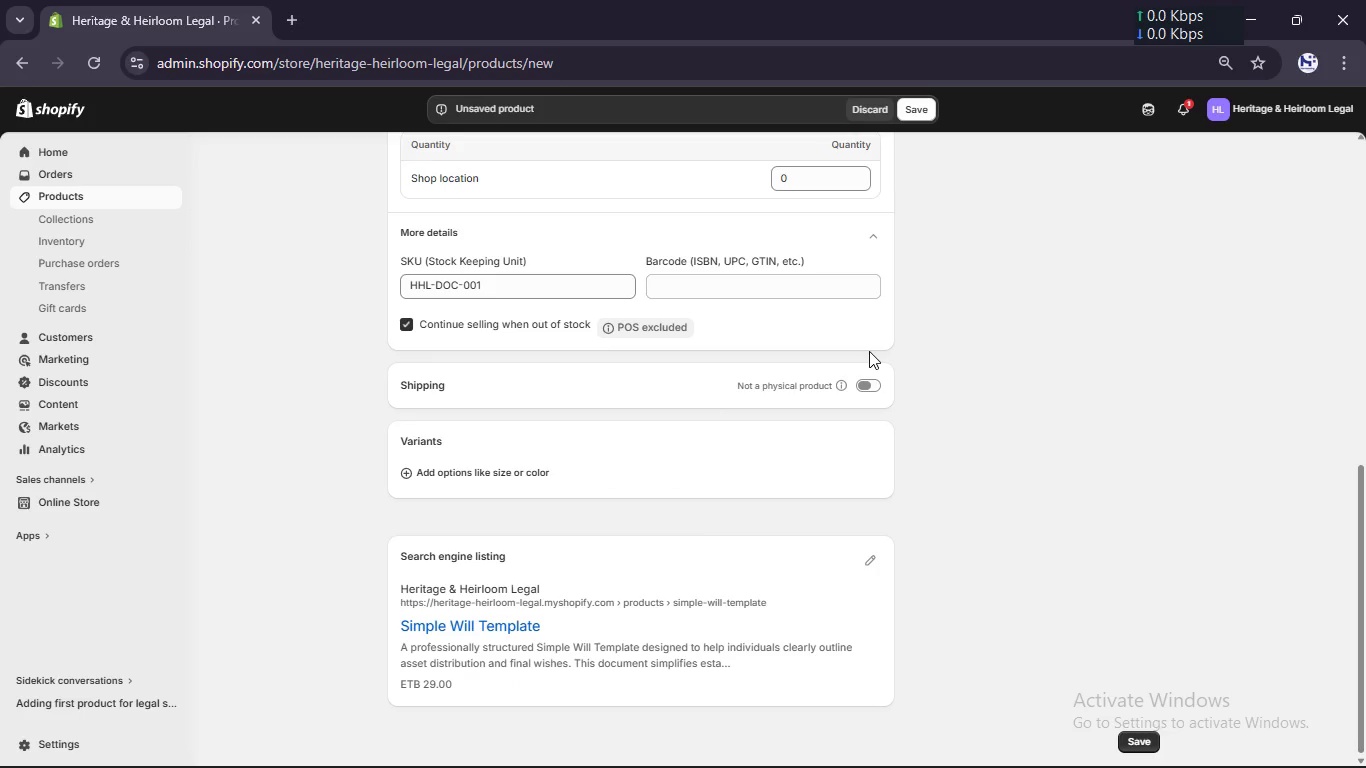 
scroll: coordinate [869, 351], scroll_direction: none, amount: 0.0
 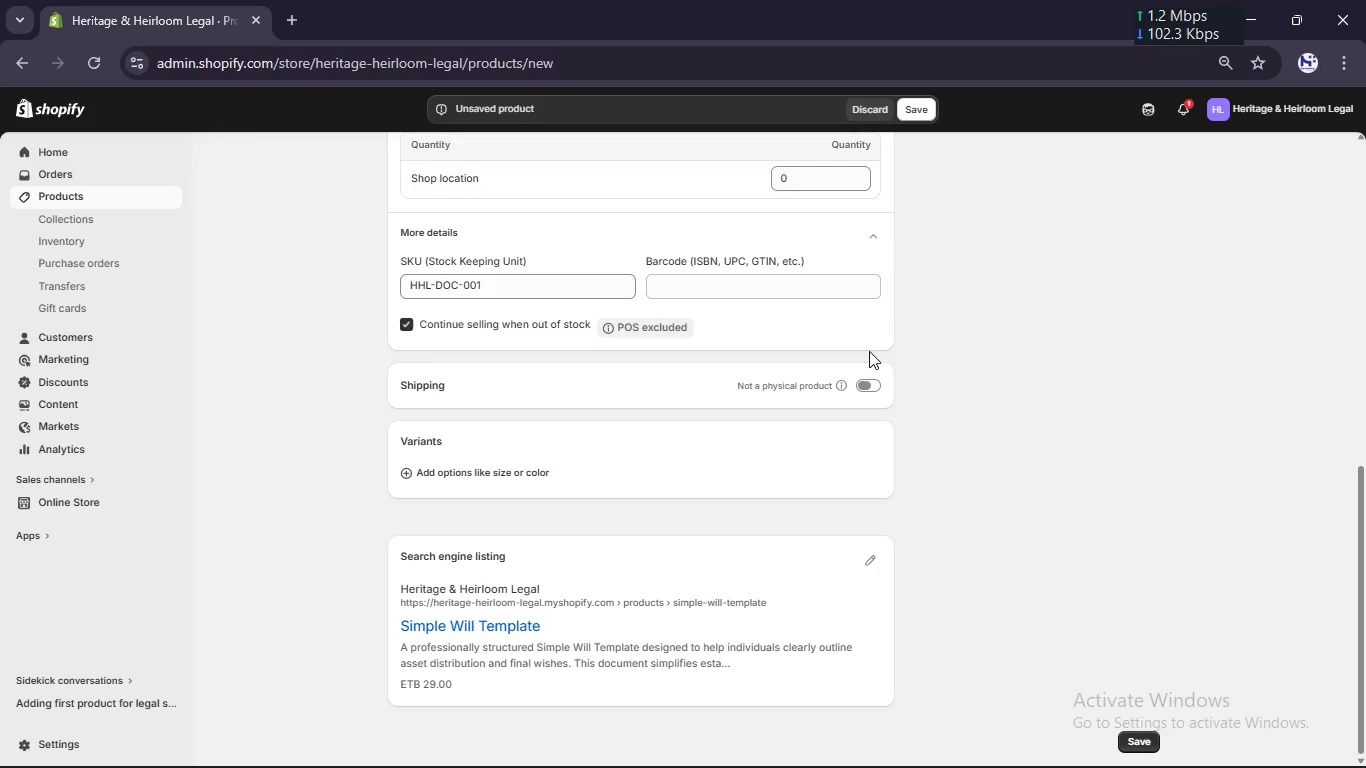 
key(U)
 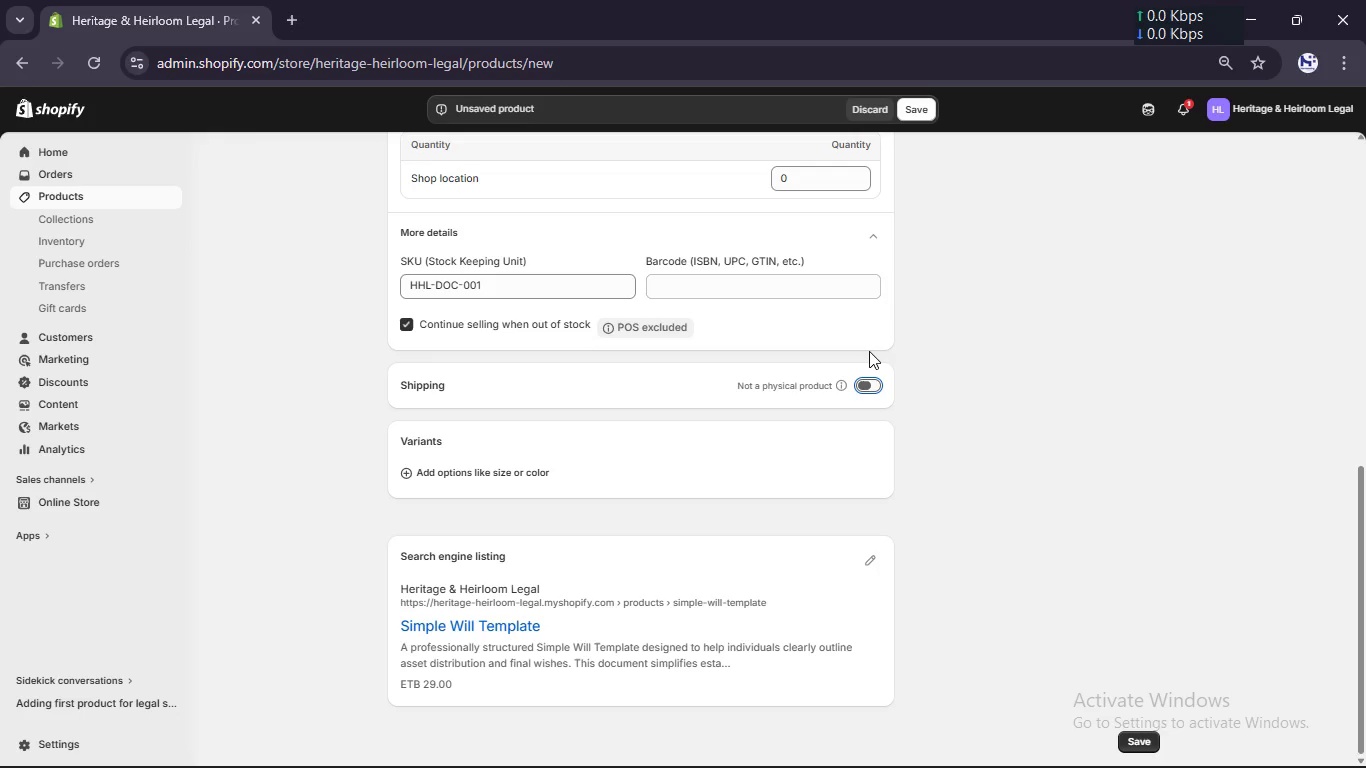 
wait(18.72)
 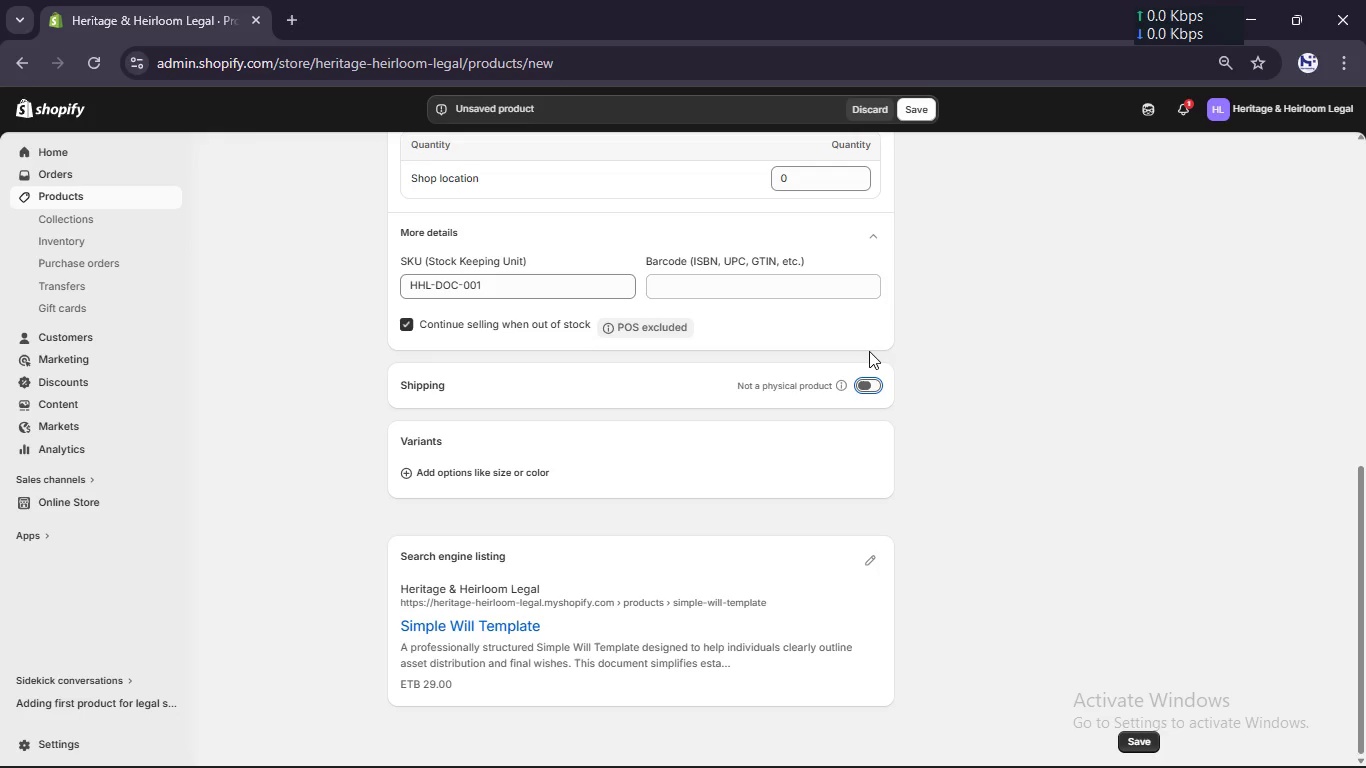 
key(P)
 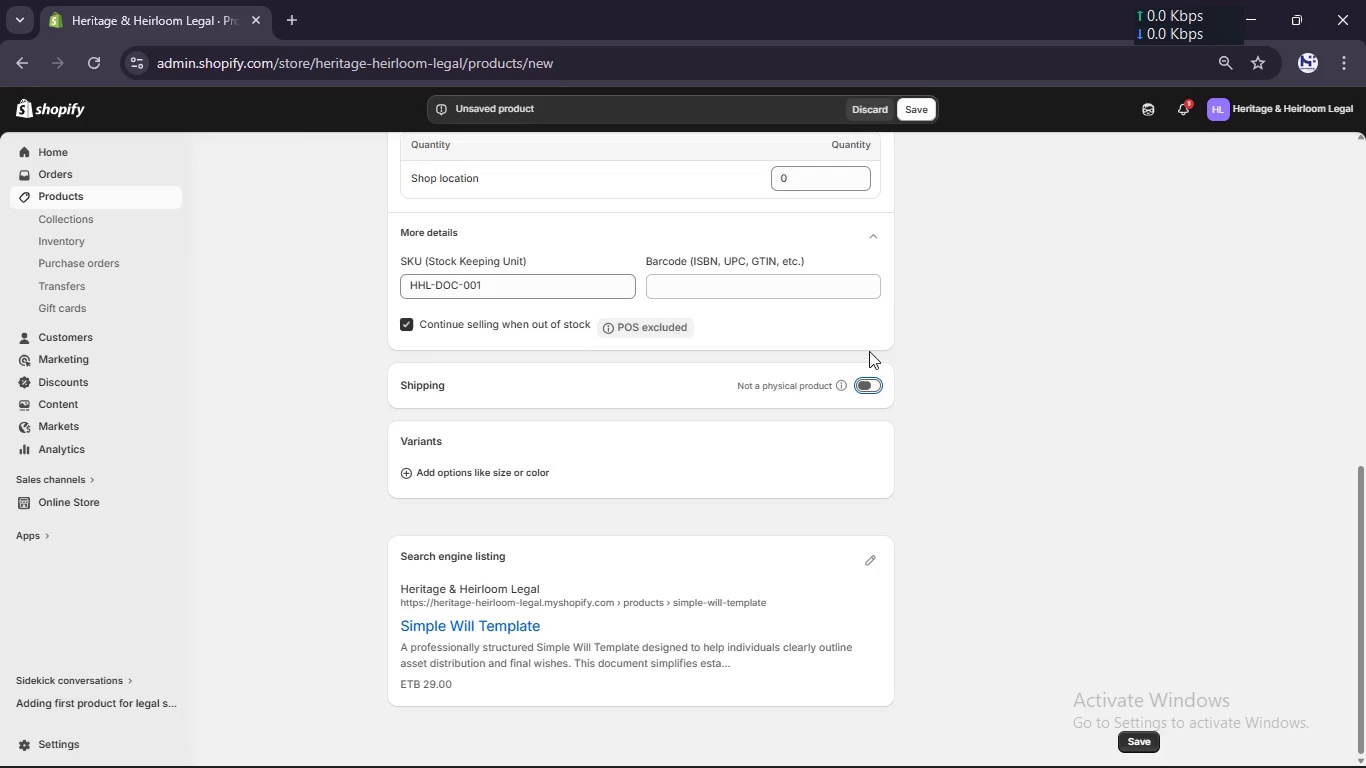 
wait(110.98)
 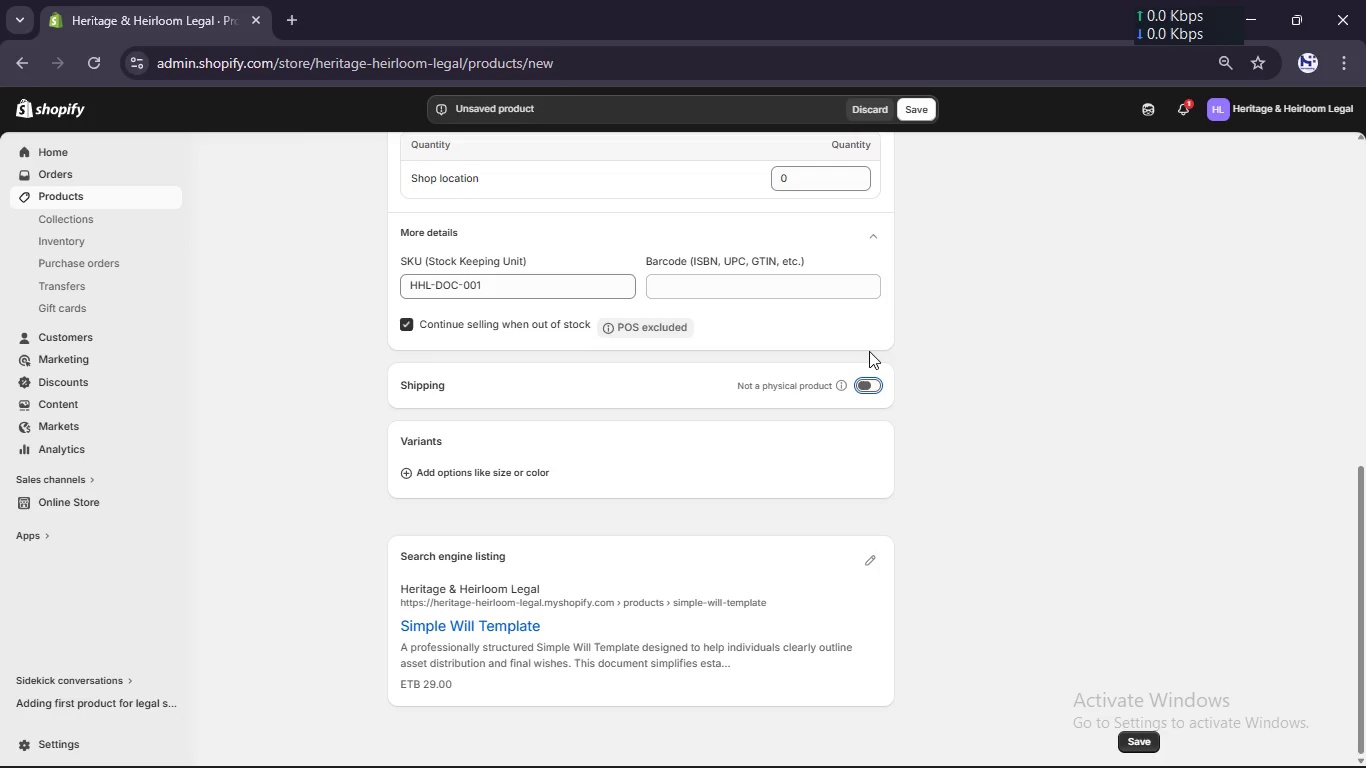 
left_click([871, 567])
 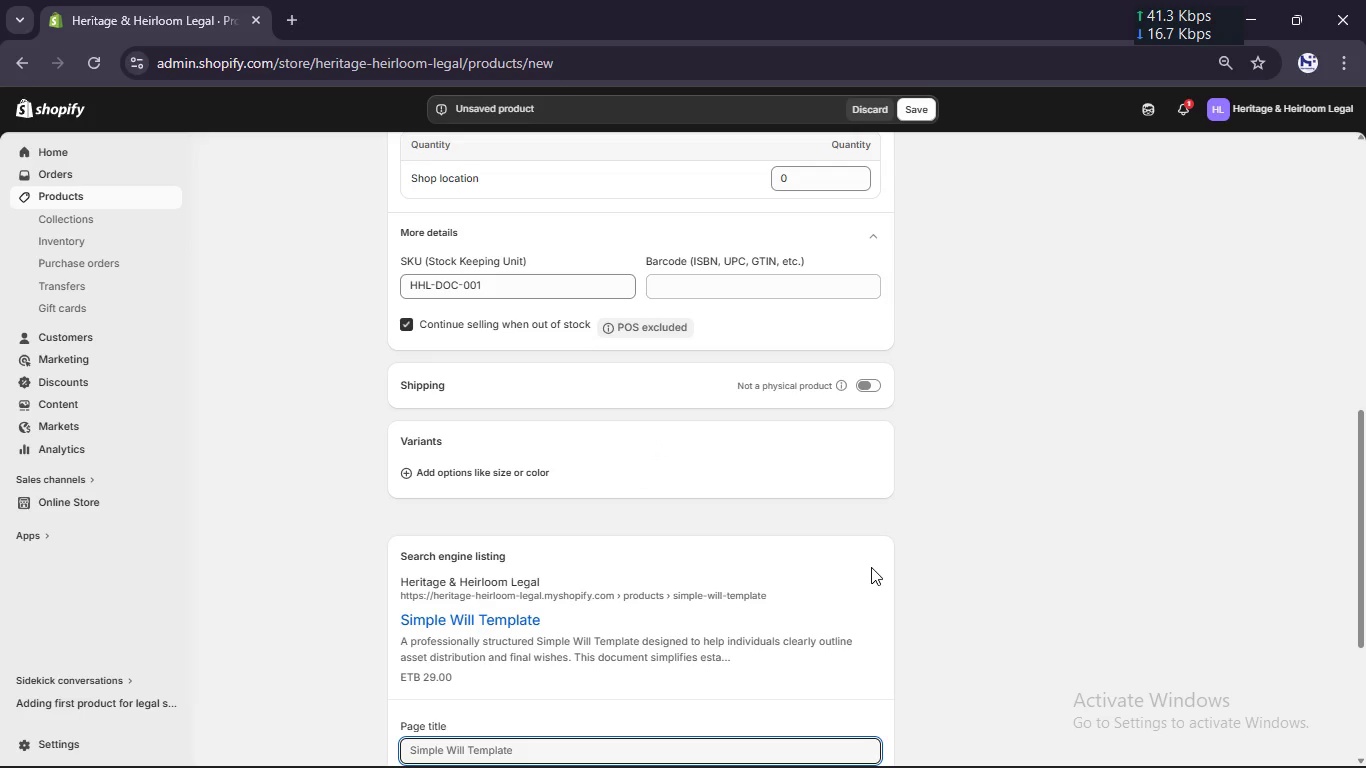 
key(M)
 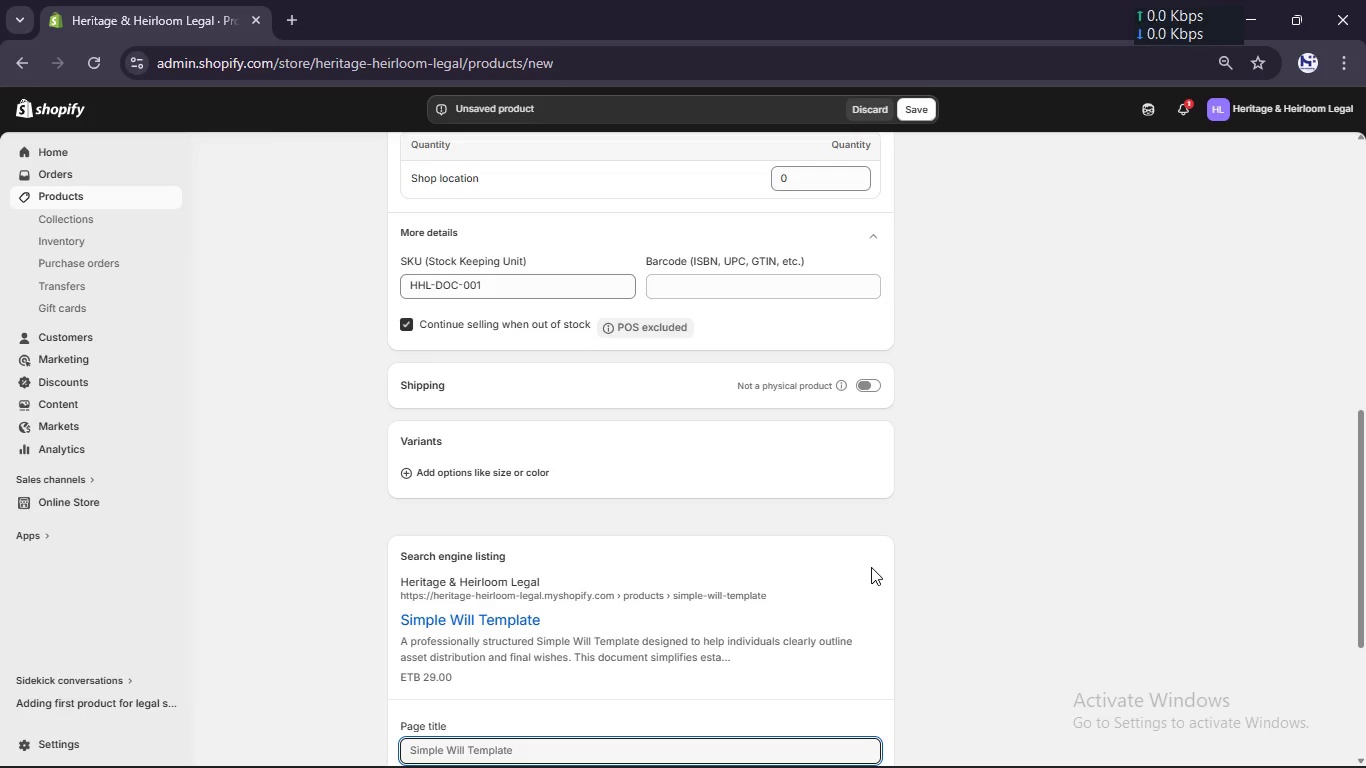 
scroll: coordinate [871, 567], scroll_direction: down, amount: 10.0
 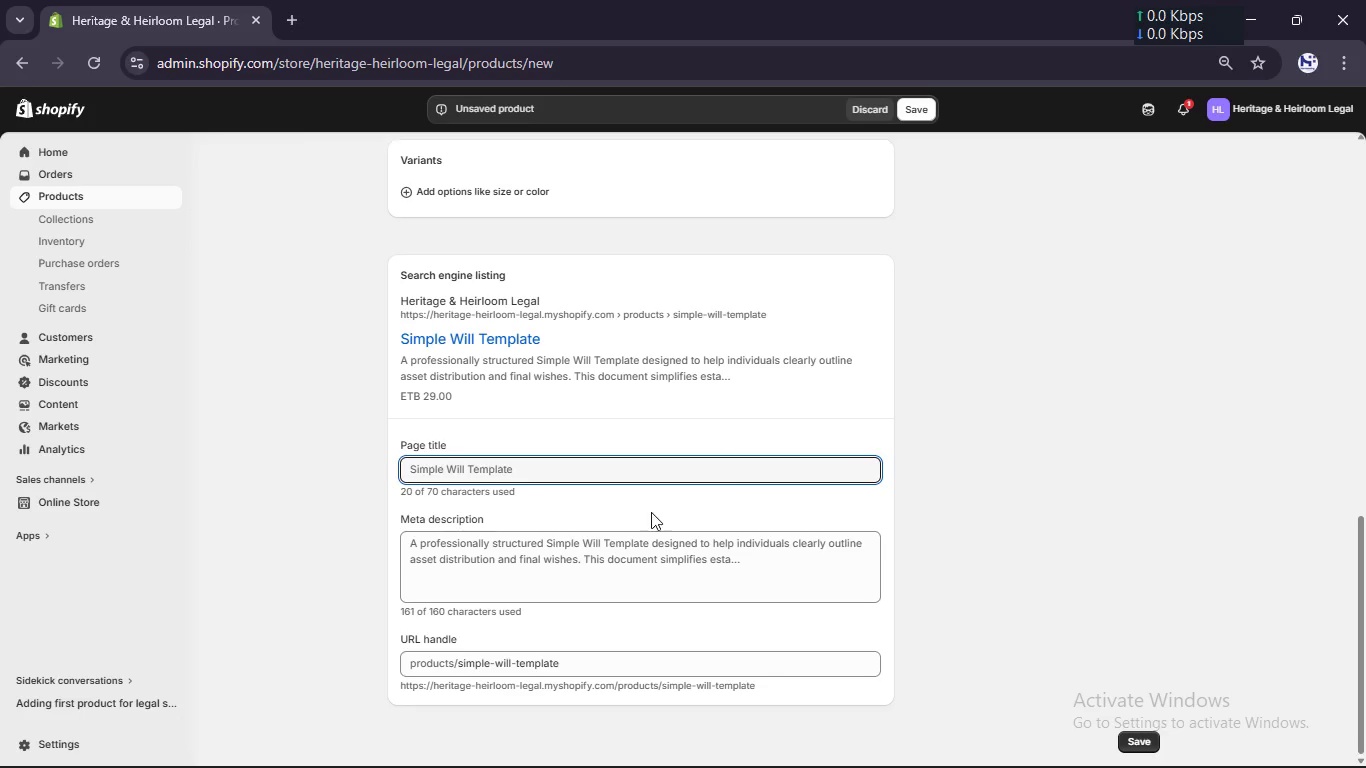 
left_click([634, 471])
 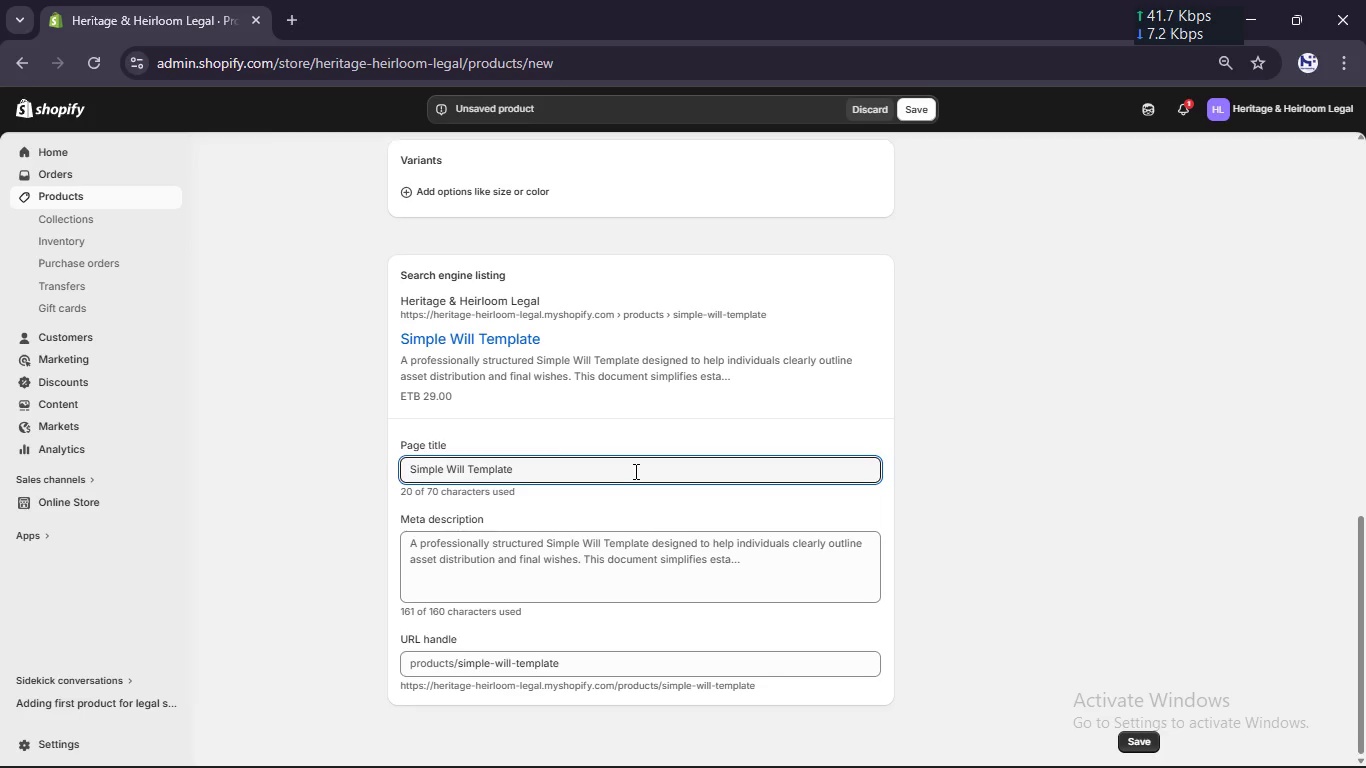 
type( [Break] Estate Planning Document)
 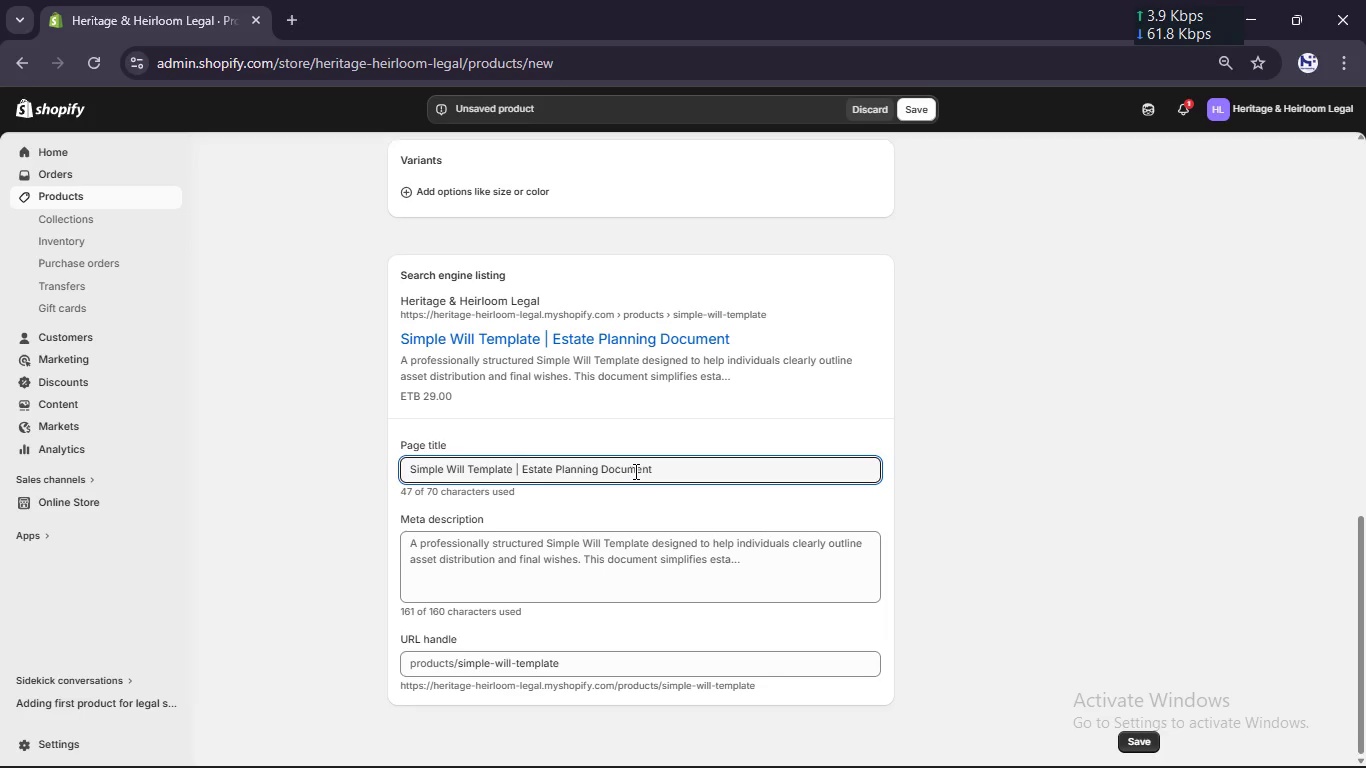 
scroll: coordinate [634, 471], scroll_direction: none, amount: 0.0
 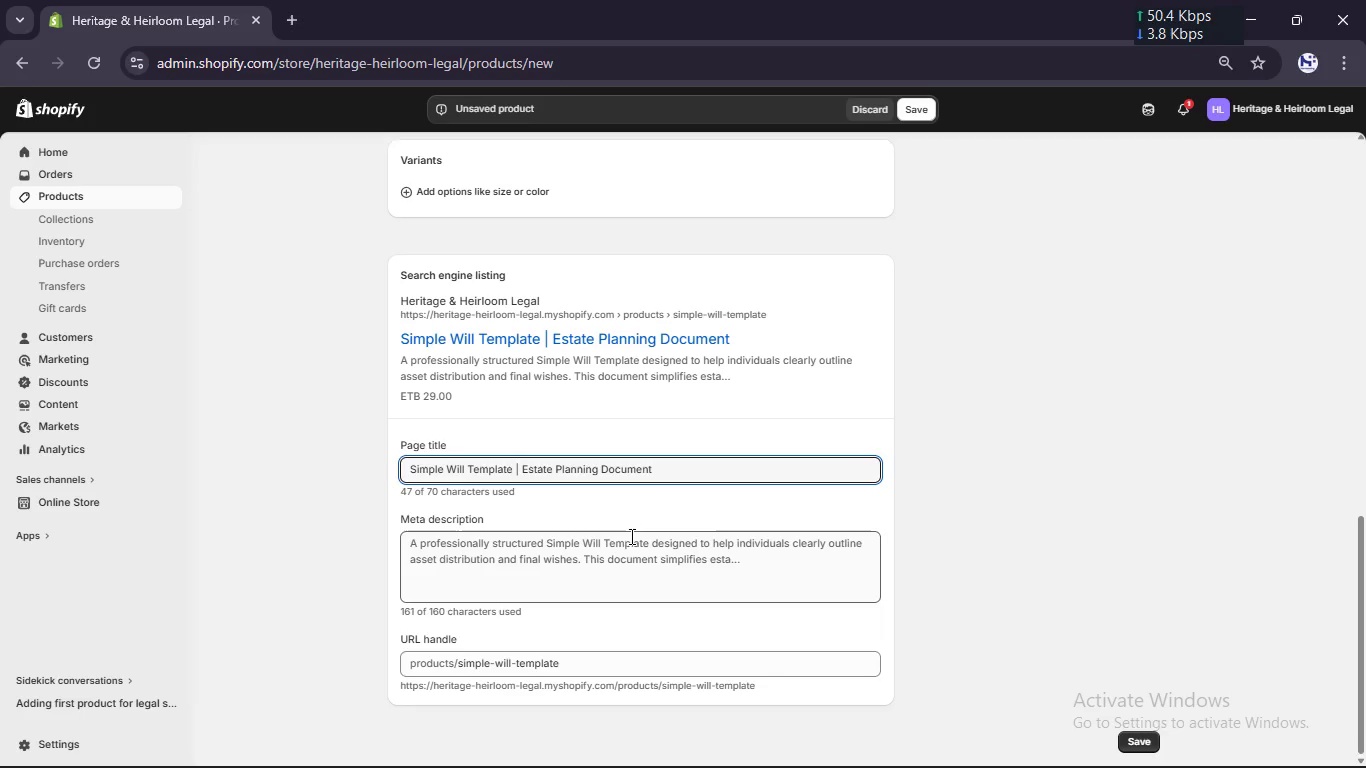 
left_click([629, 539])
 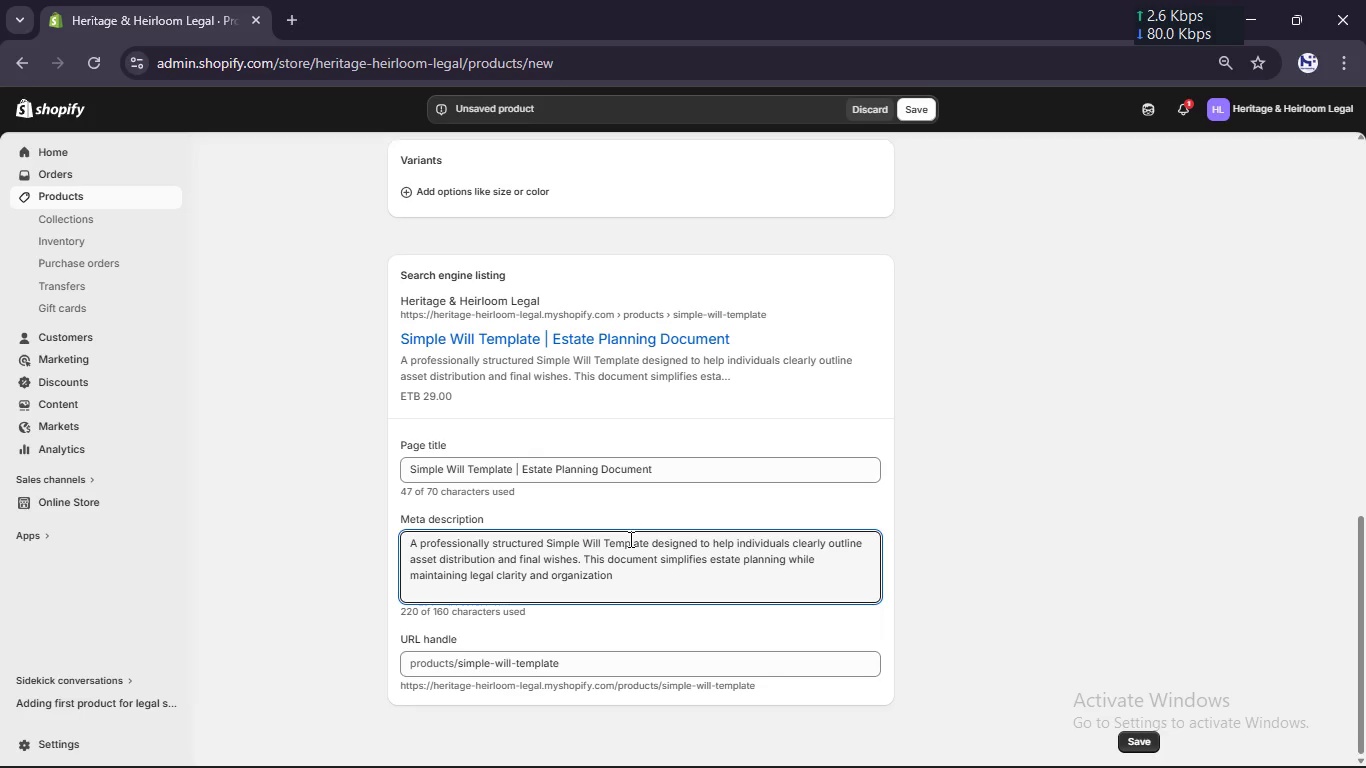 
key(Control+ControlLeft)
 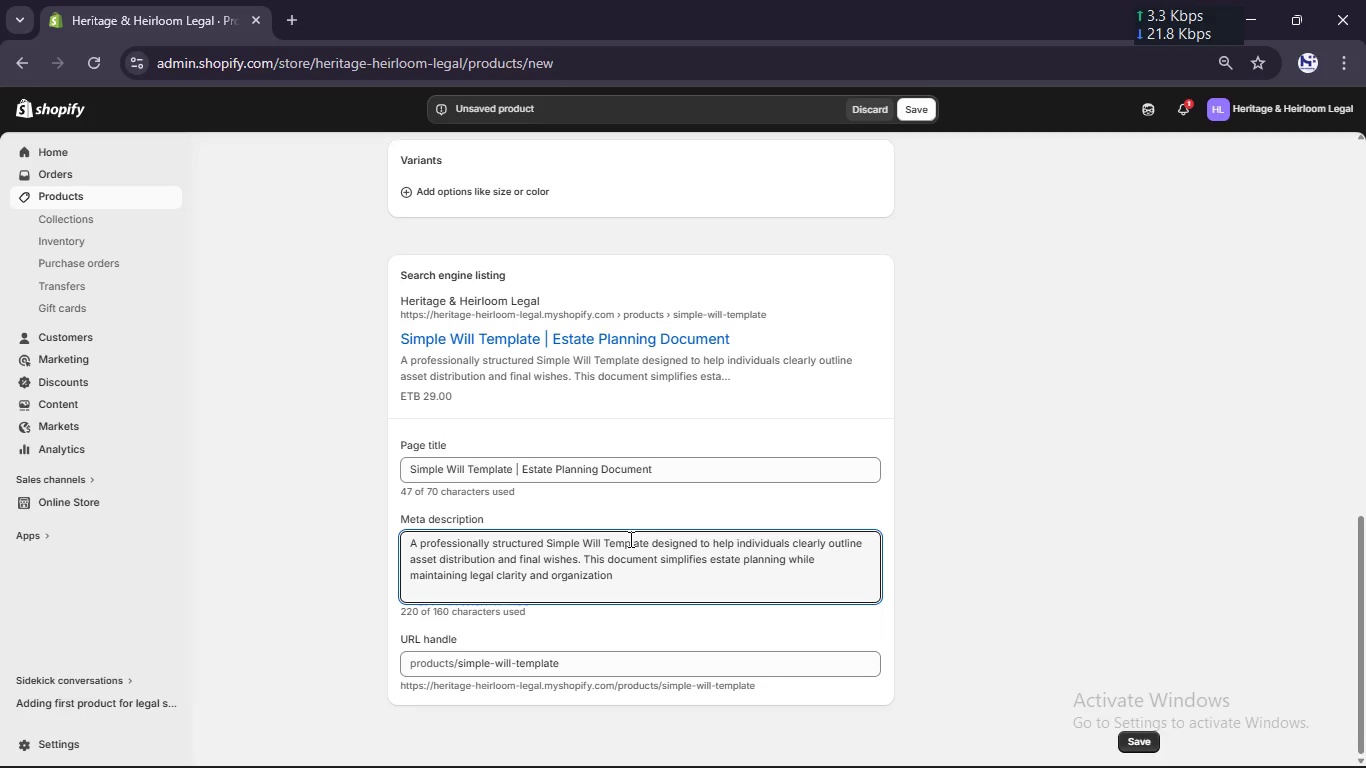 
key(Control+A)
 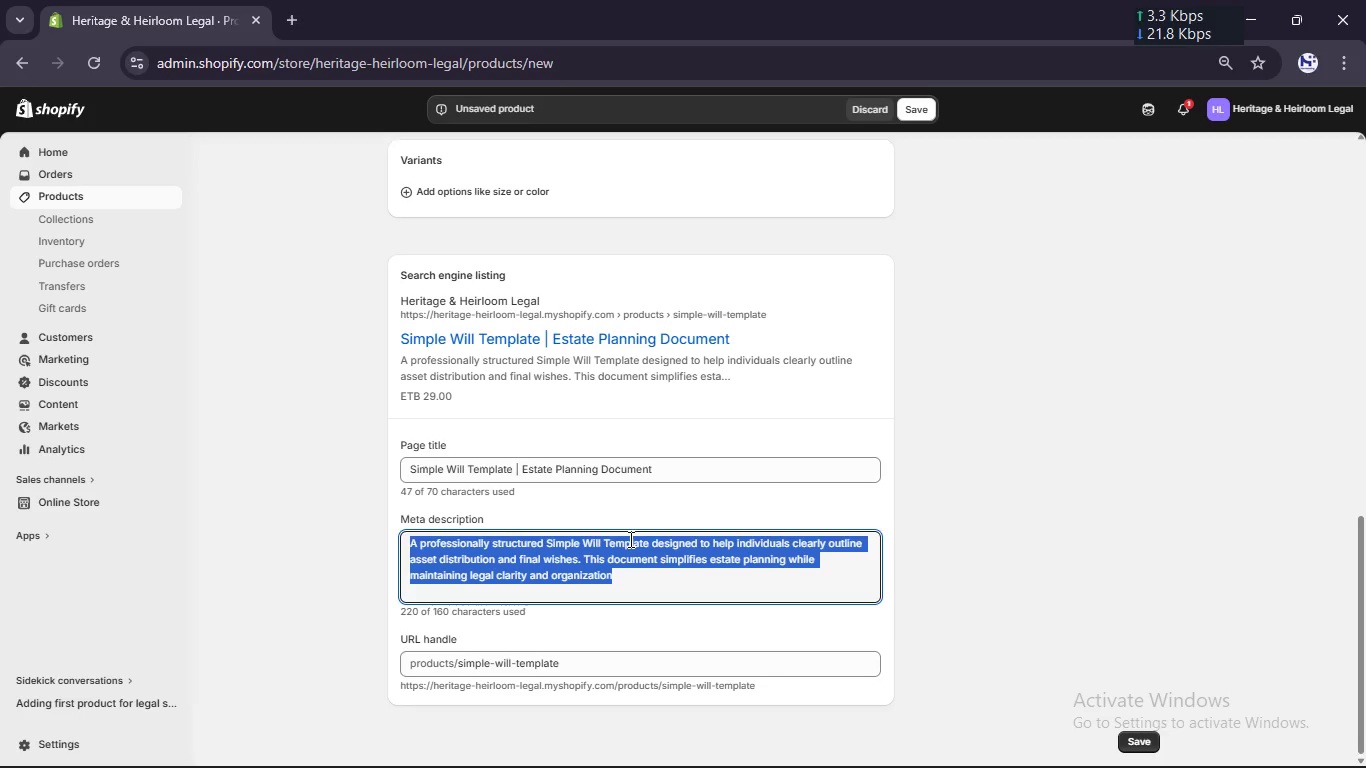 
type(Create a legally structued will with this sim)
 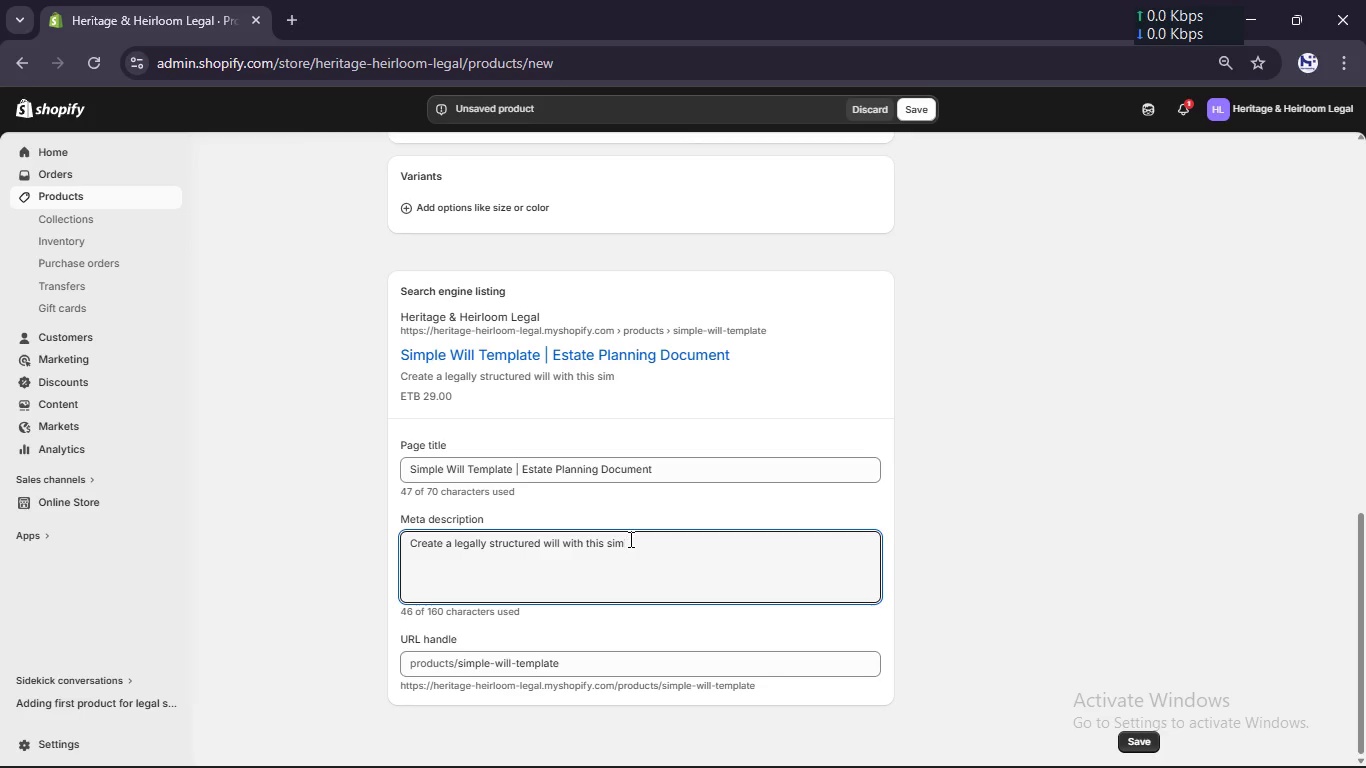 
type(ple and effective s)
key(Backspace)
type(estate planning template.)
 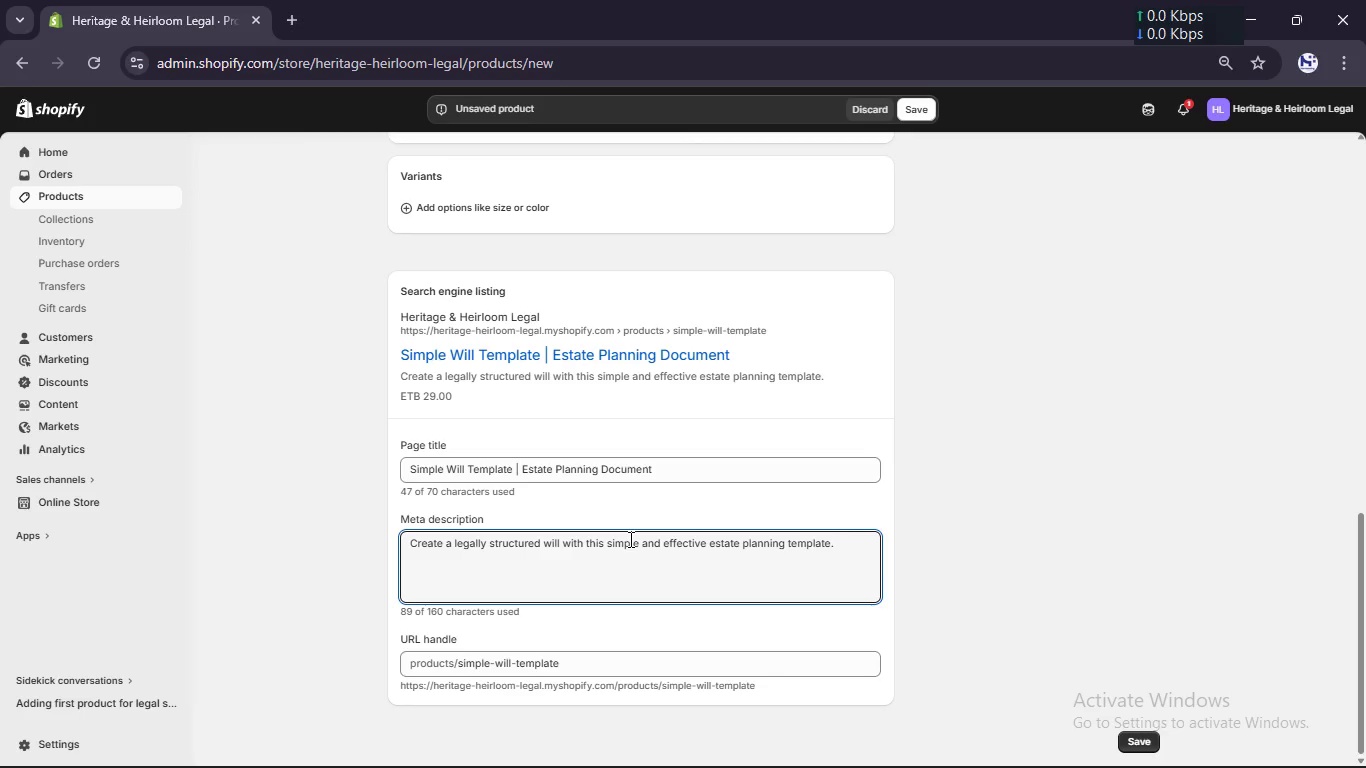 
scroll: coordinate [629, 539], scroll_direction: down, amount: 4.0
 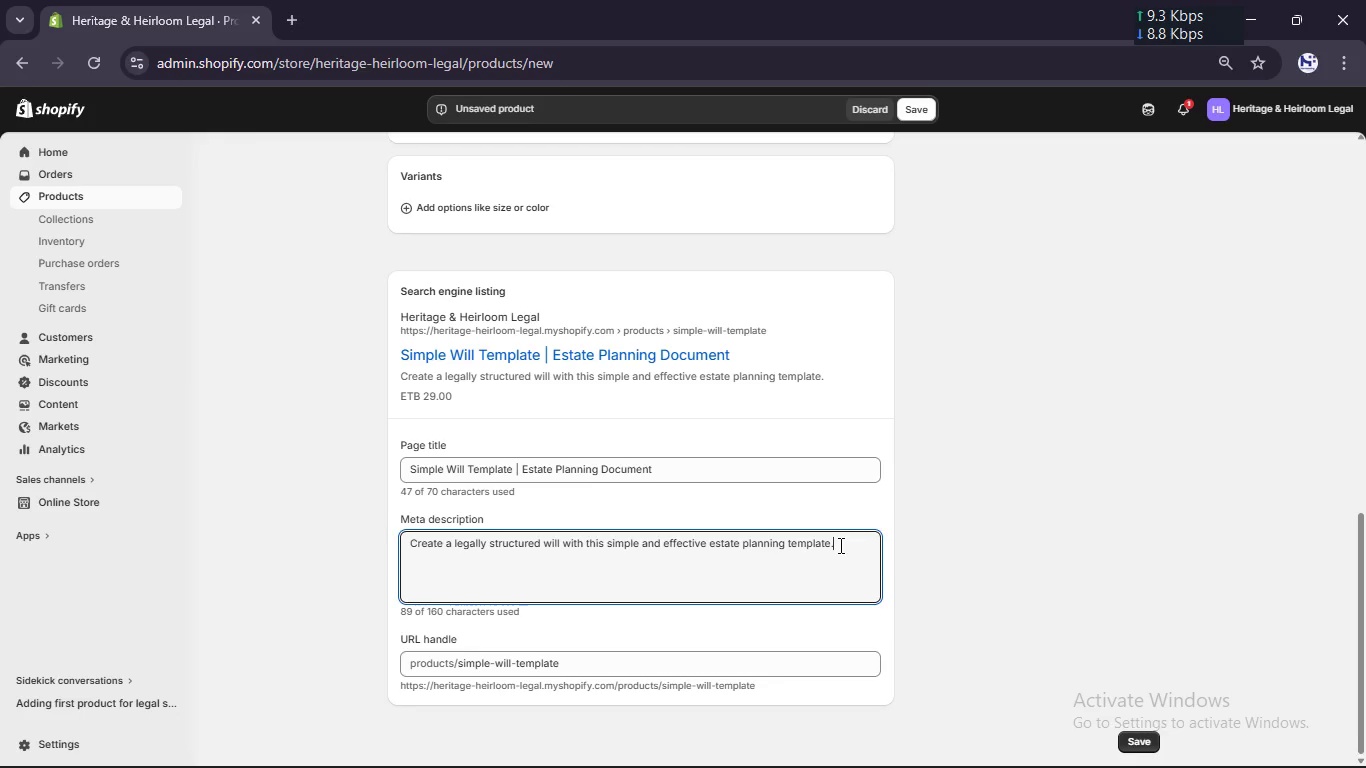 
scroll: coordinate [839, 545], scroll_direction: up, amount: 4.0
 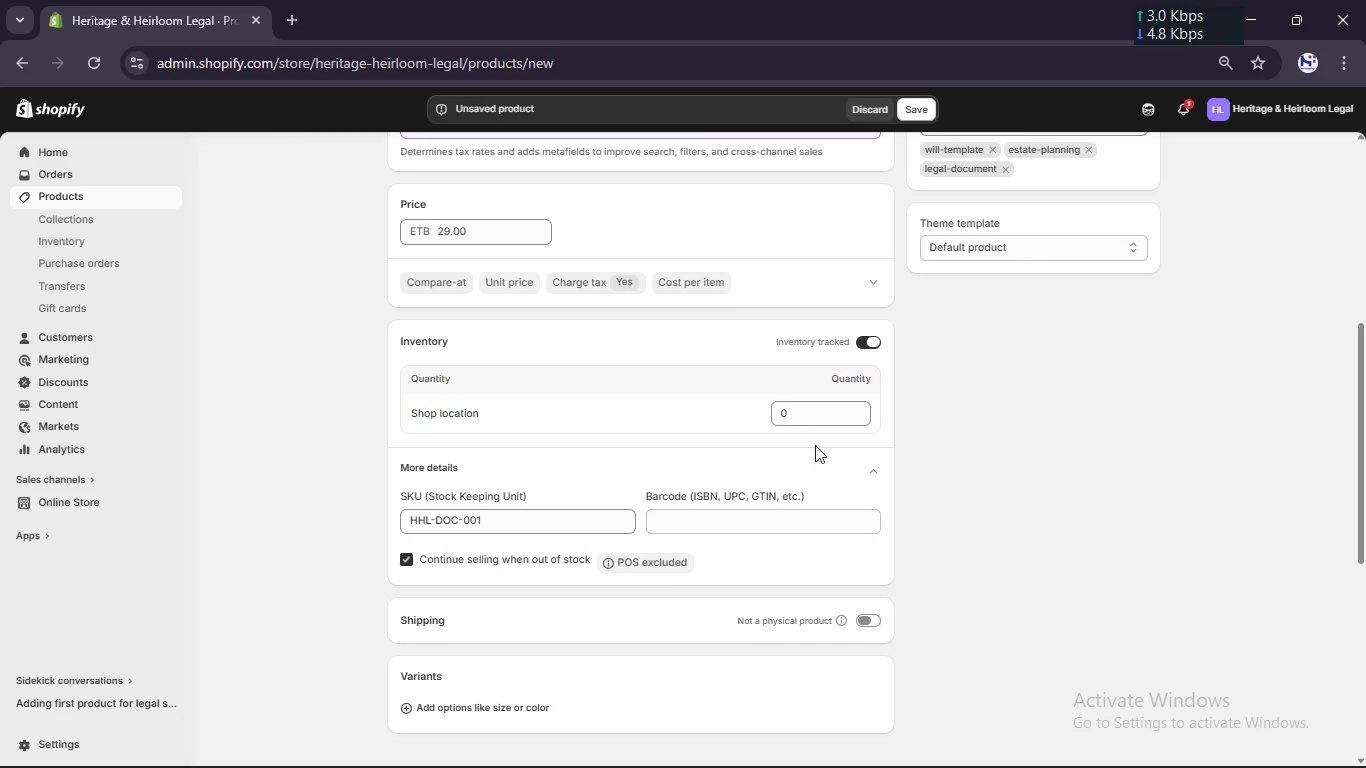 
left_click([809, 422])
 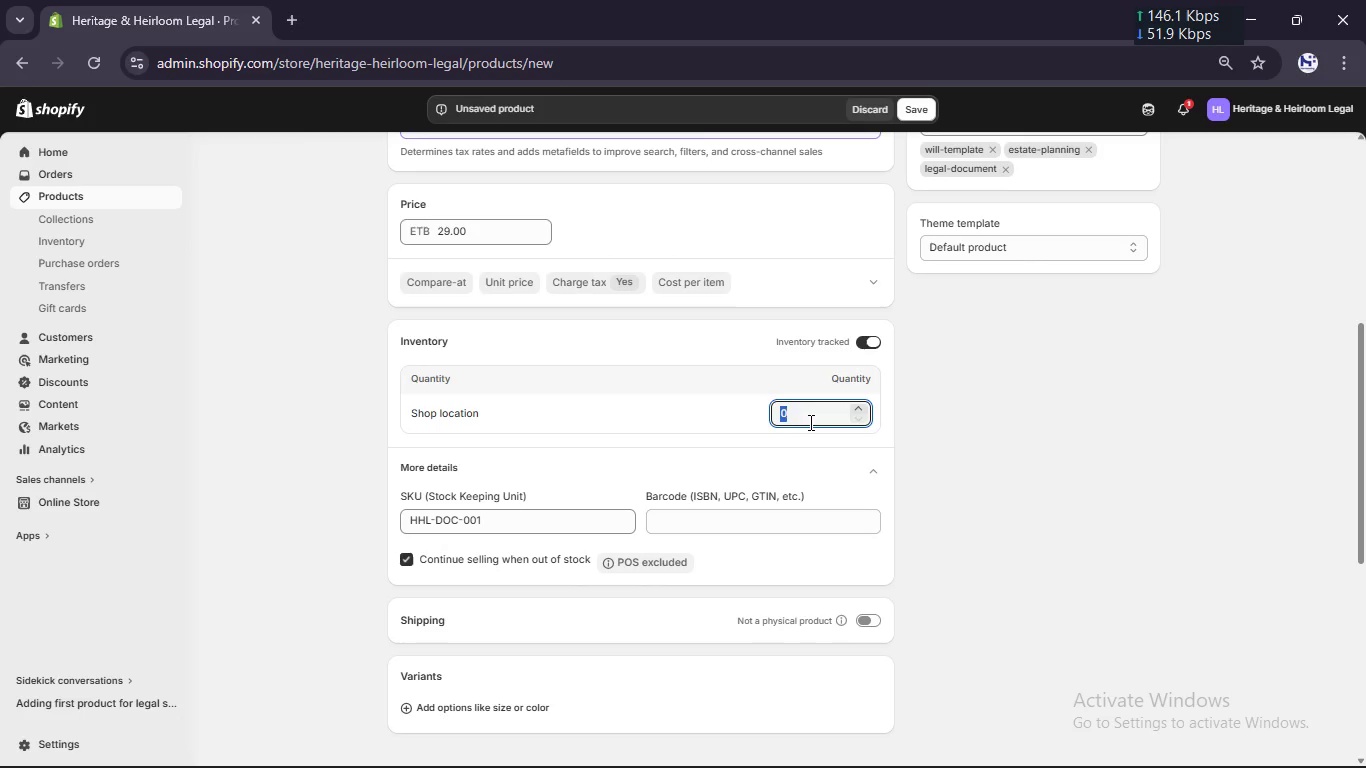 
key(Numpad5)
 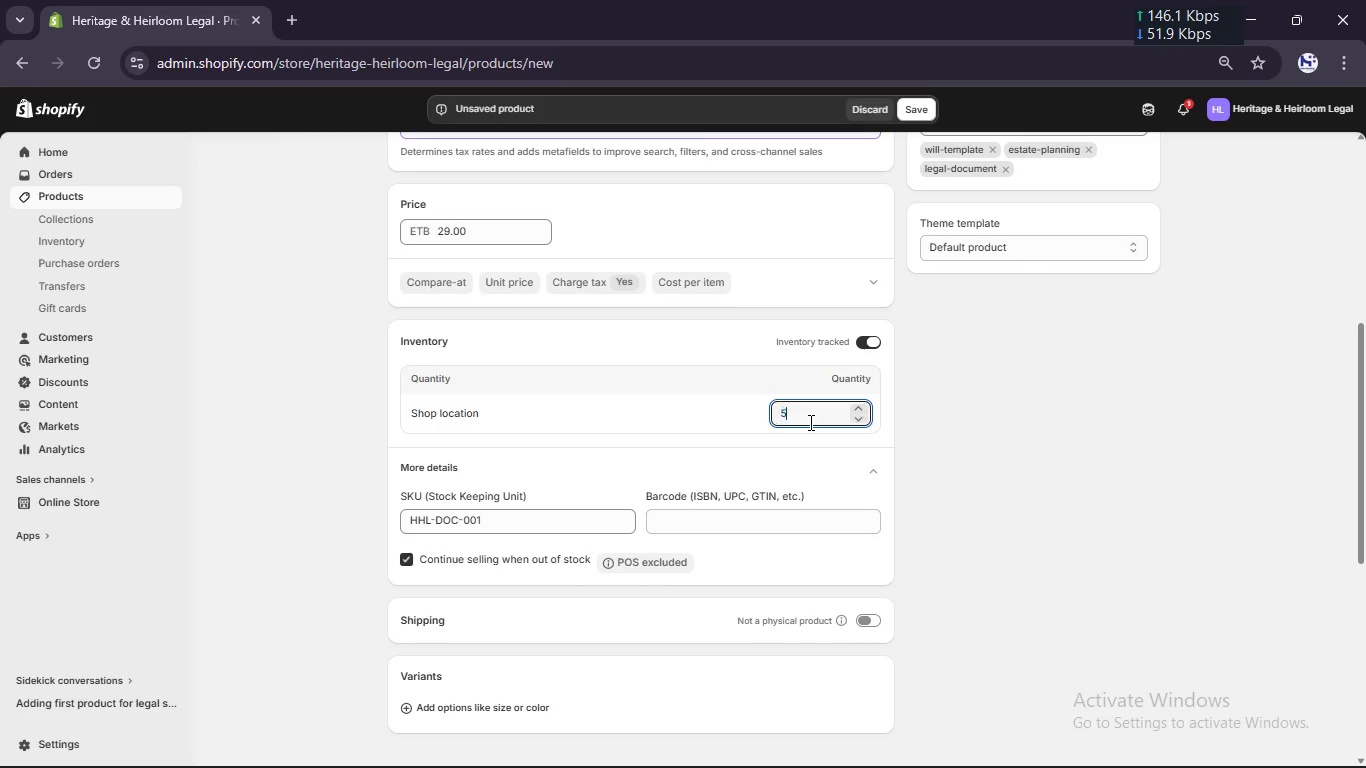 
key(Numpad0)
 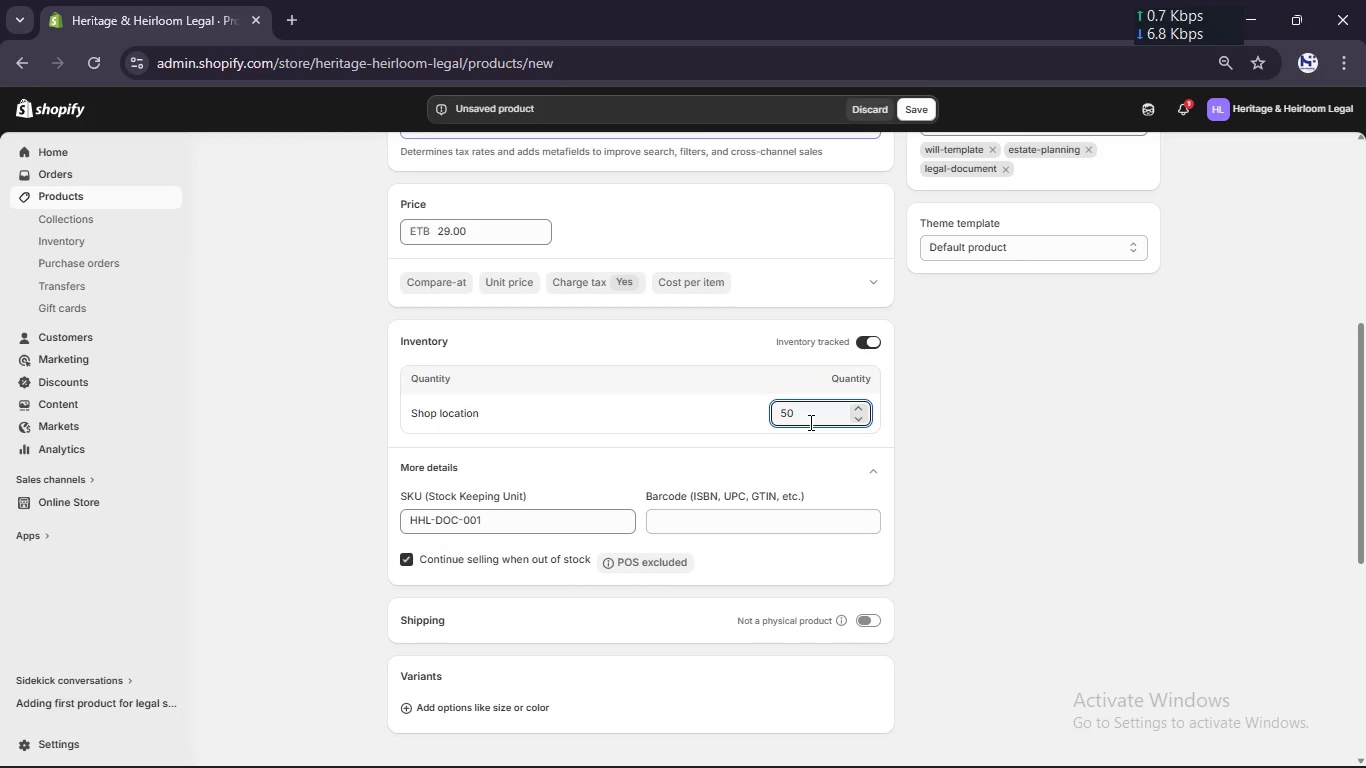 
scroll: coordinate [928, 466], scroll_direction: up, amount: 7.0
 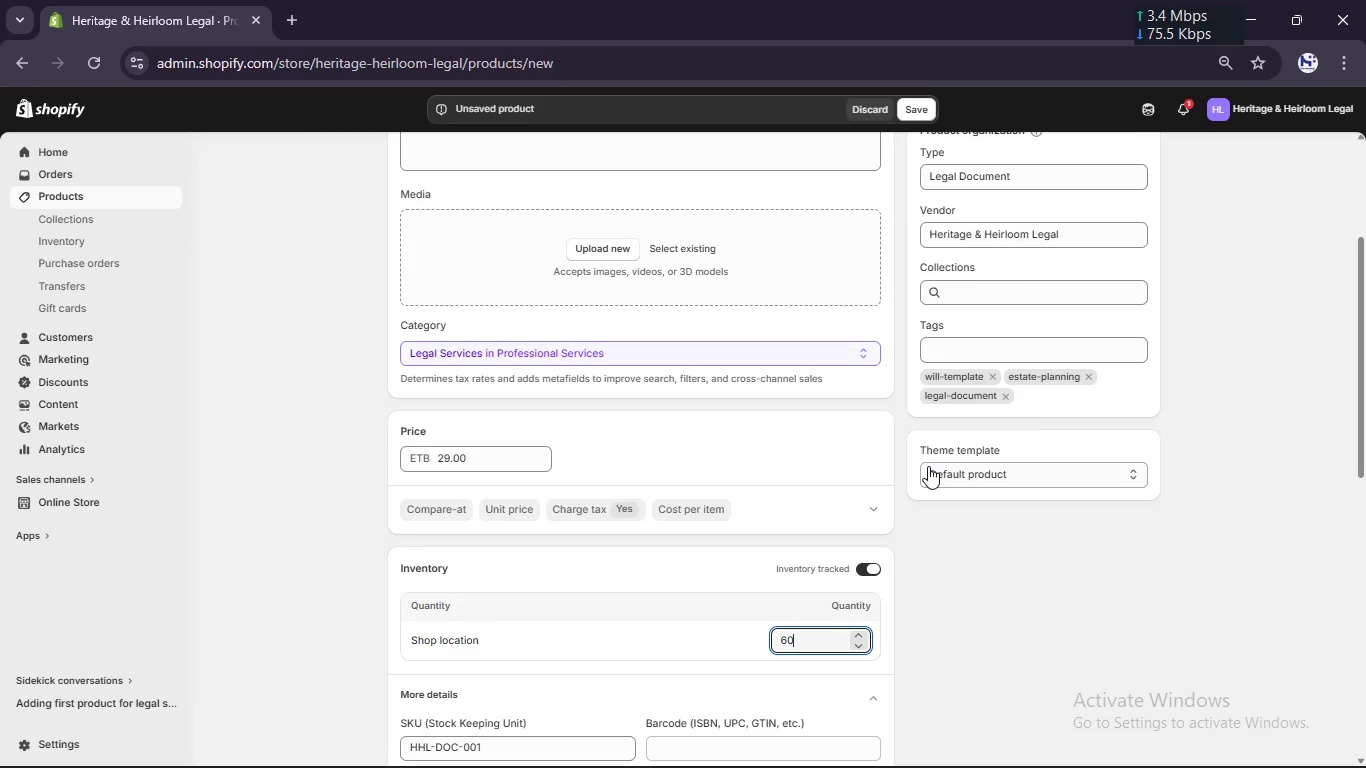 
scroll: coordinate [928, 466], scroll_direction: none, amount: 0.0
 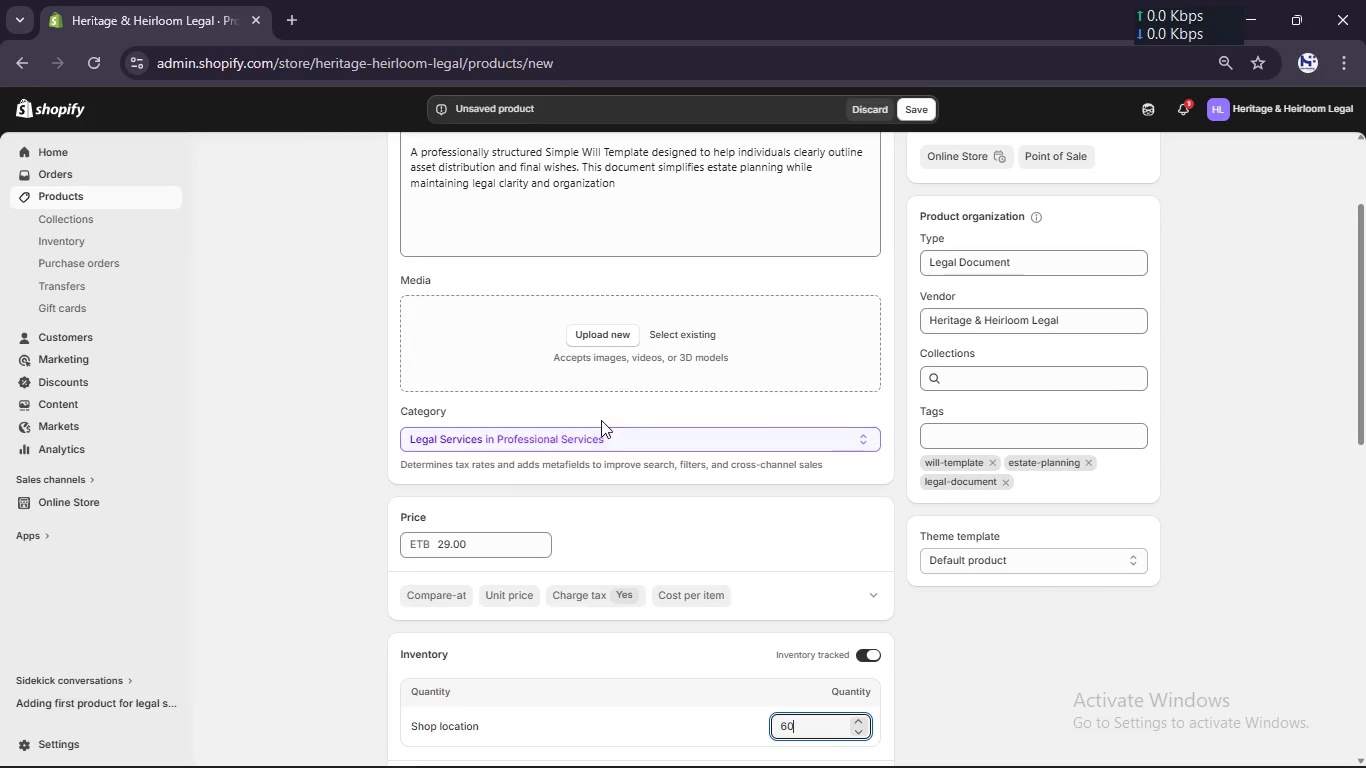 
scroll: coordinate [601, 420], scroll_direction: up, amount: 4.0
 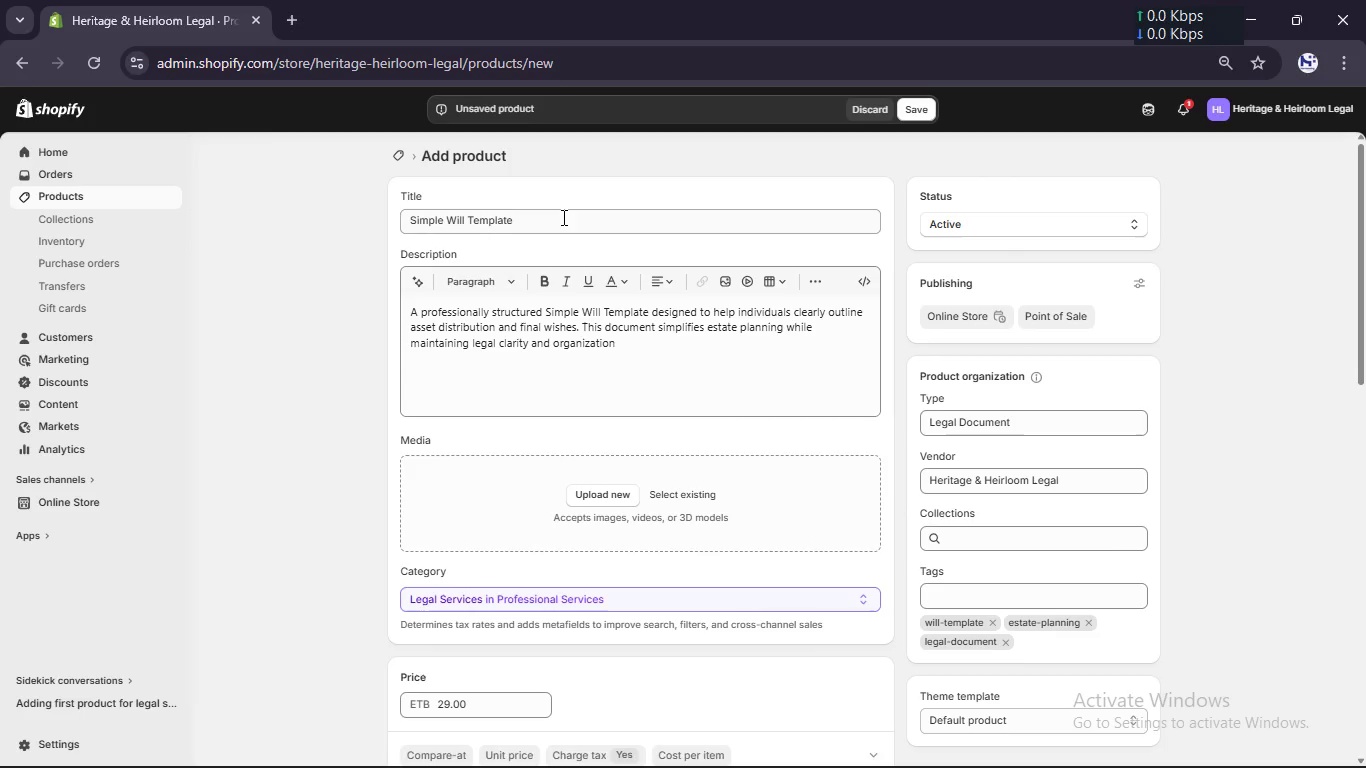 
left_click([562, 218])
 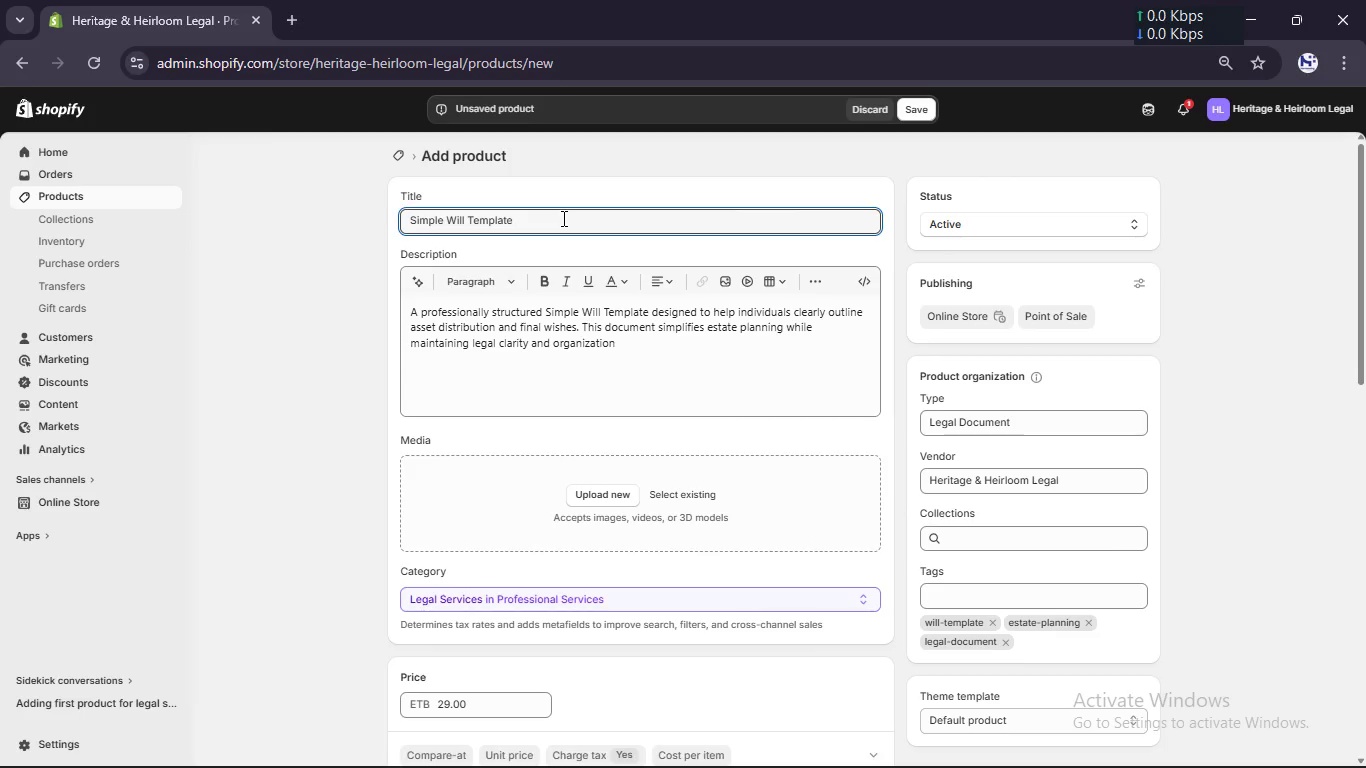 
scroll: coordinate [562, 218], scroll_direction: down, amount: 19.0
 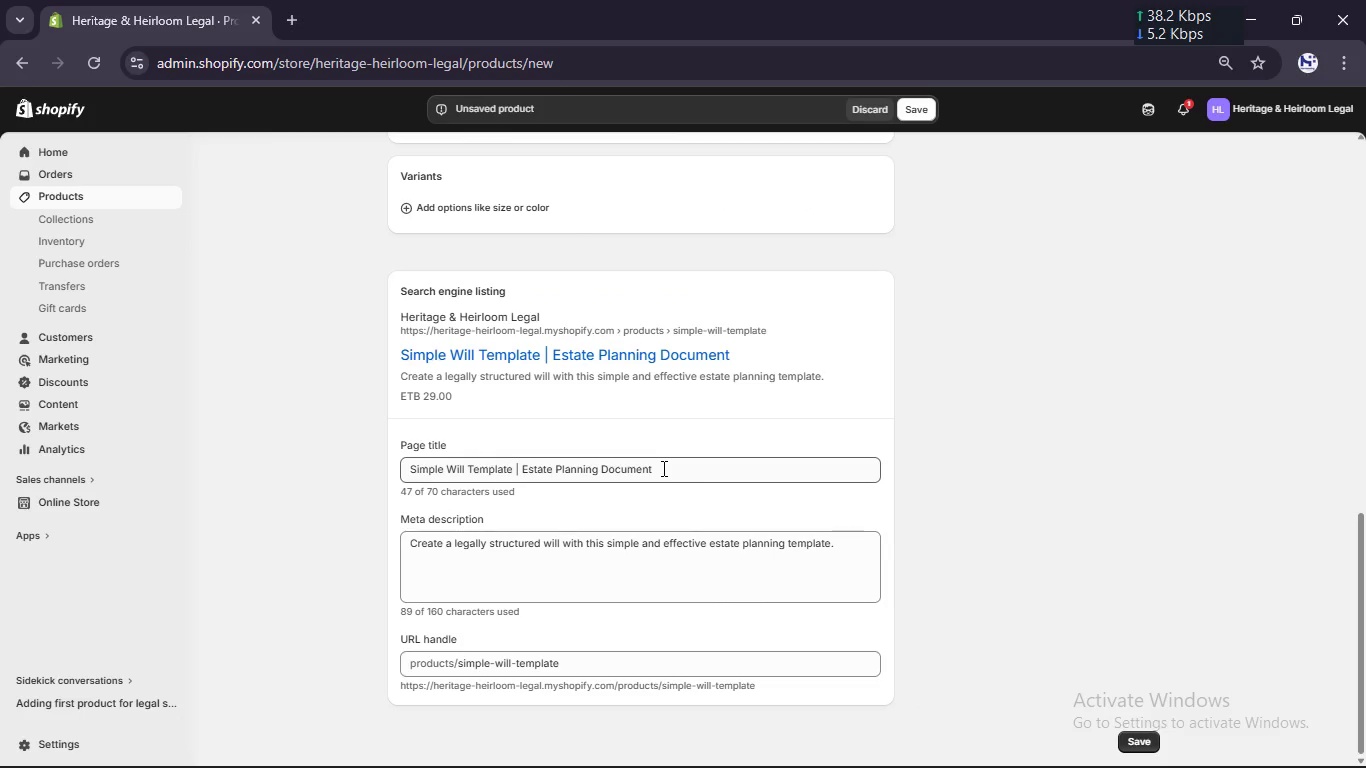 
left_click([662, 468])
 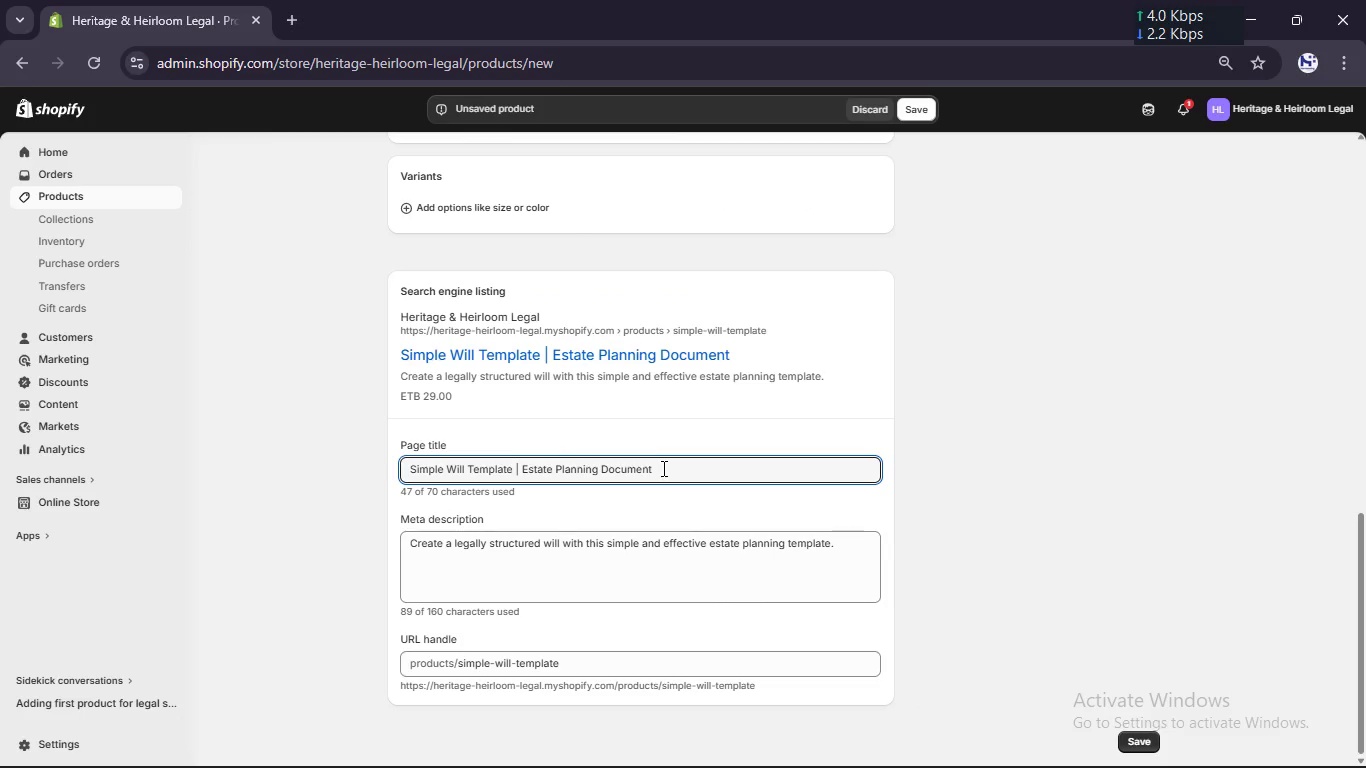 
key(Control+A)
 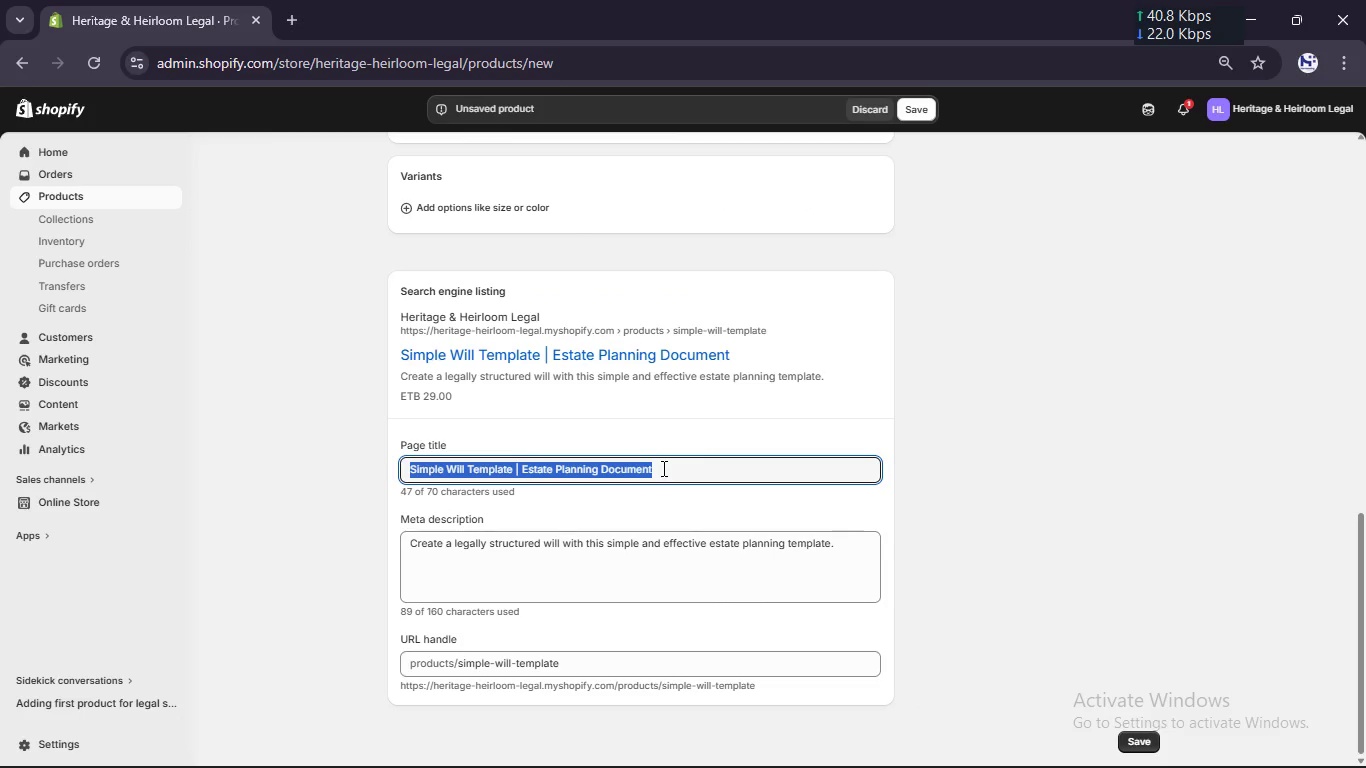 
key(Control+C)
 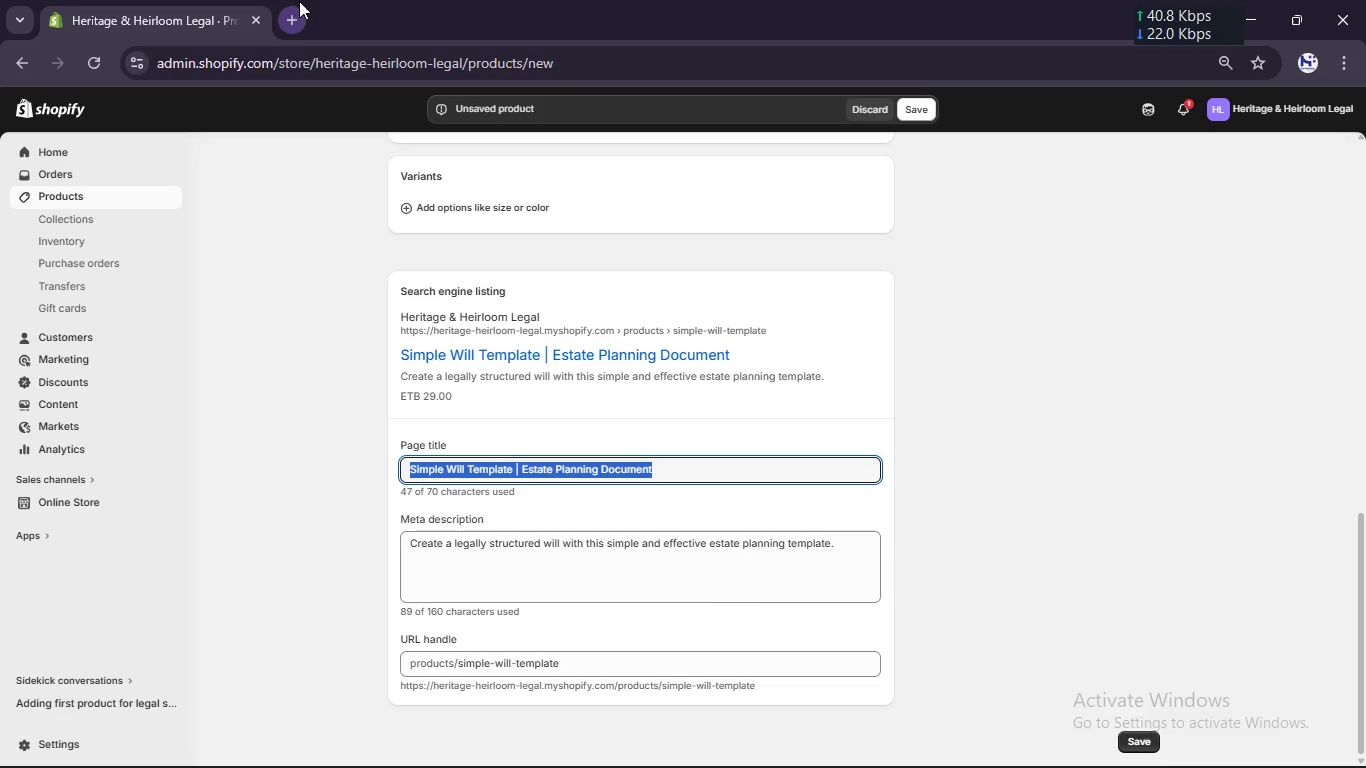 
left_click([297, 15])
 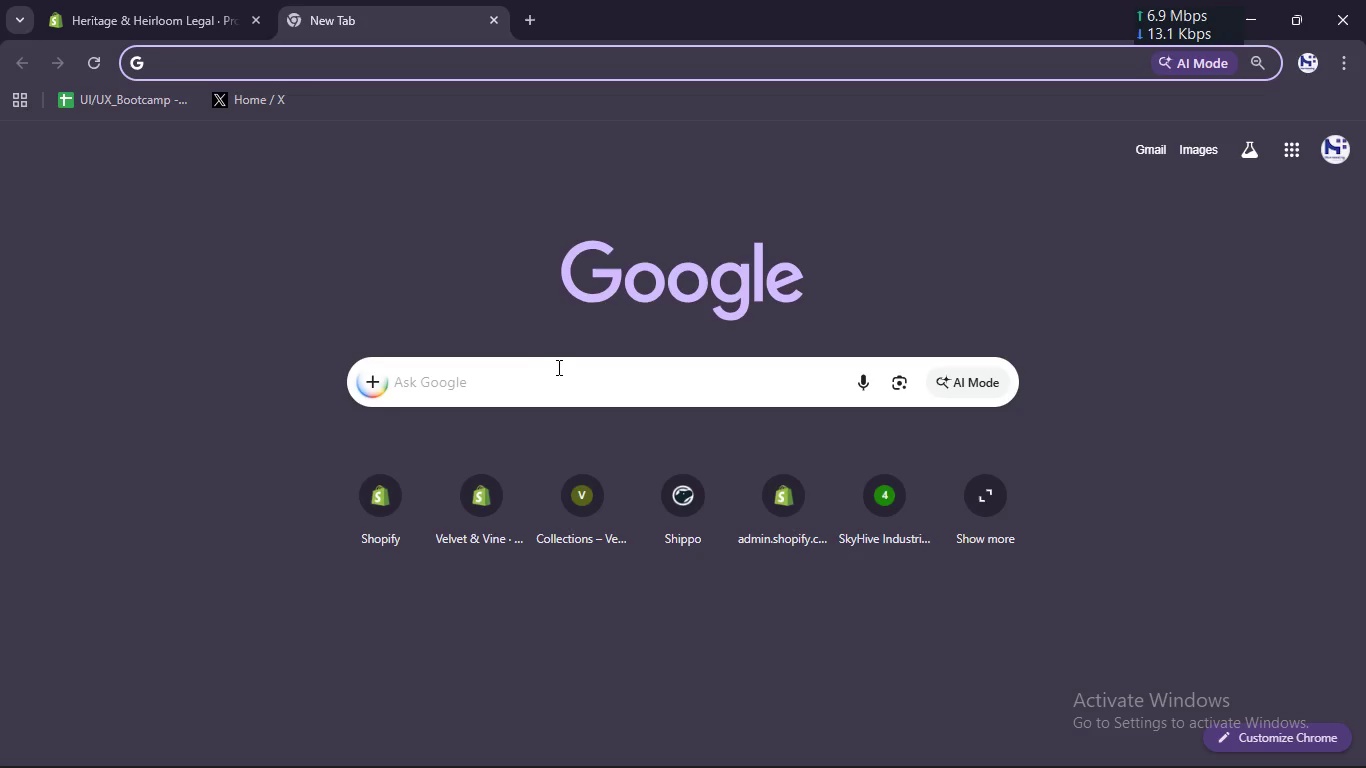 
left_click([559, 374])
 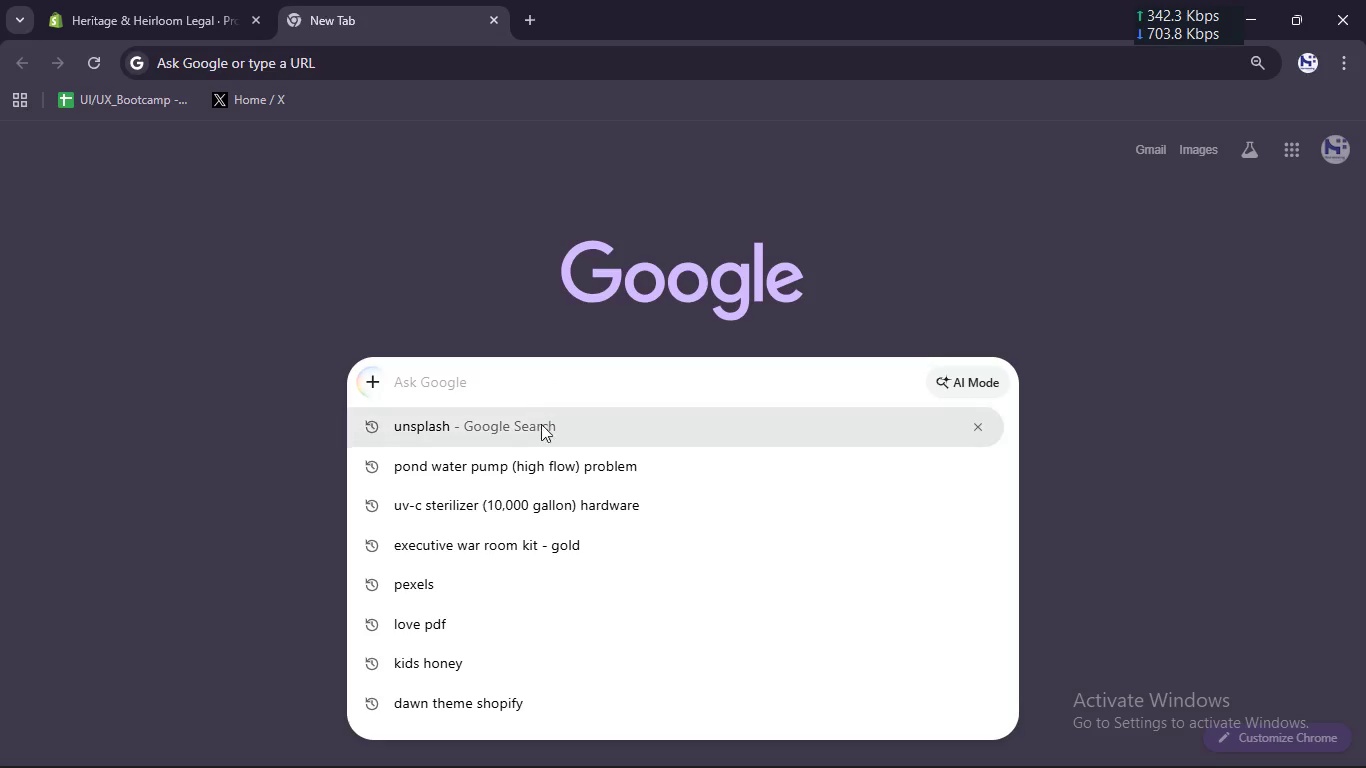 
left_click([541, 429])
 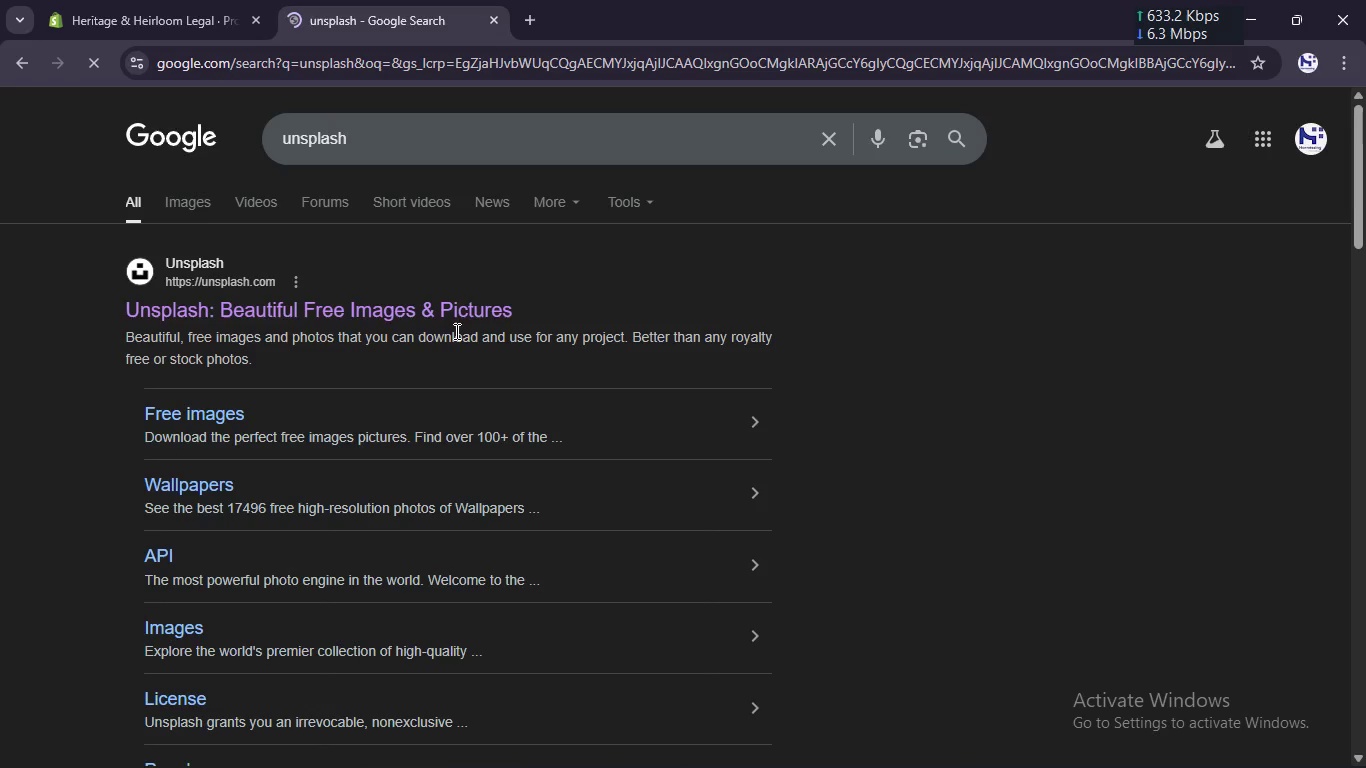 
left_click([458, 312])
 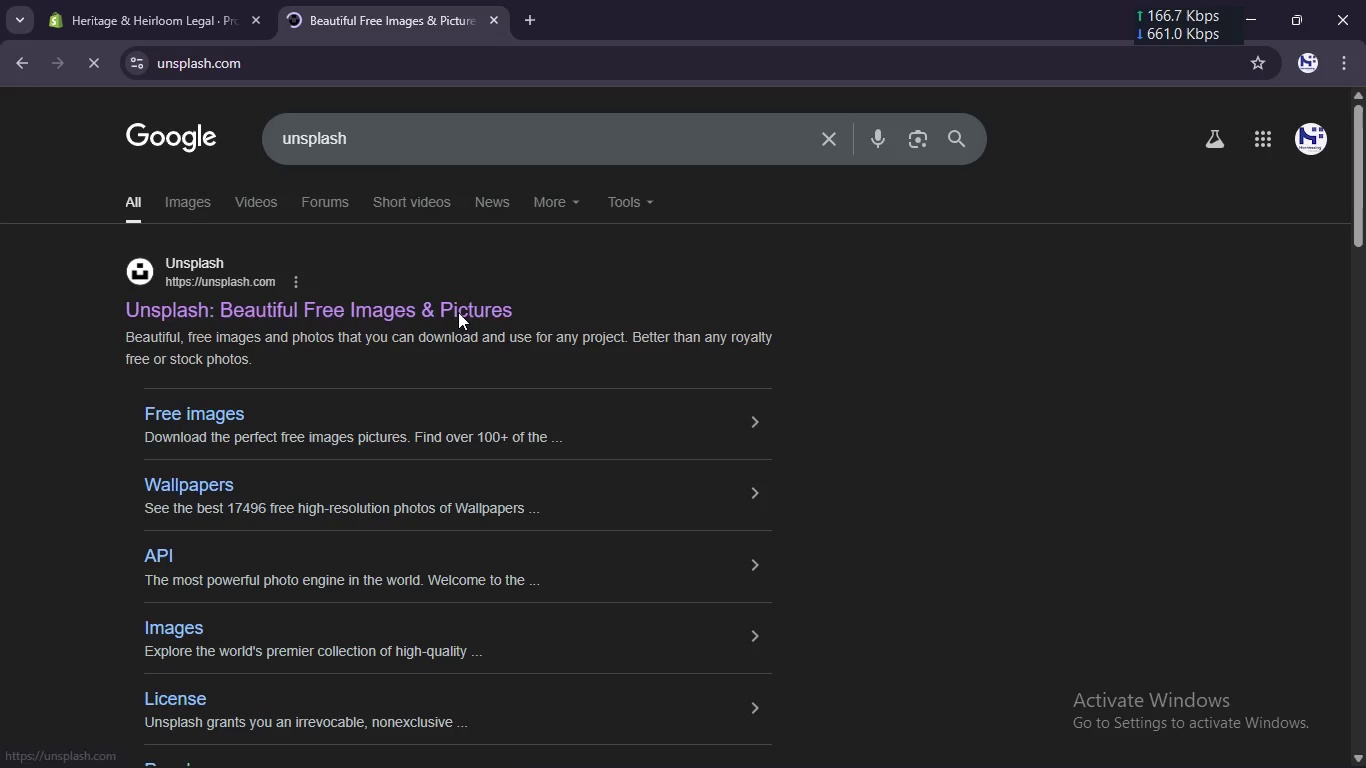 
wait(11.16)
 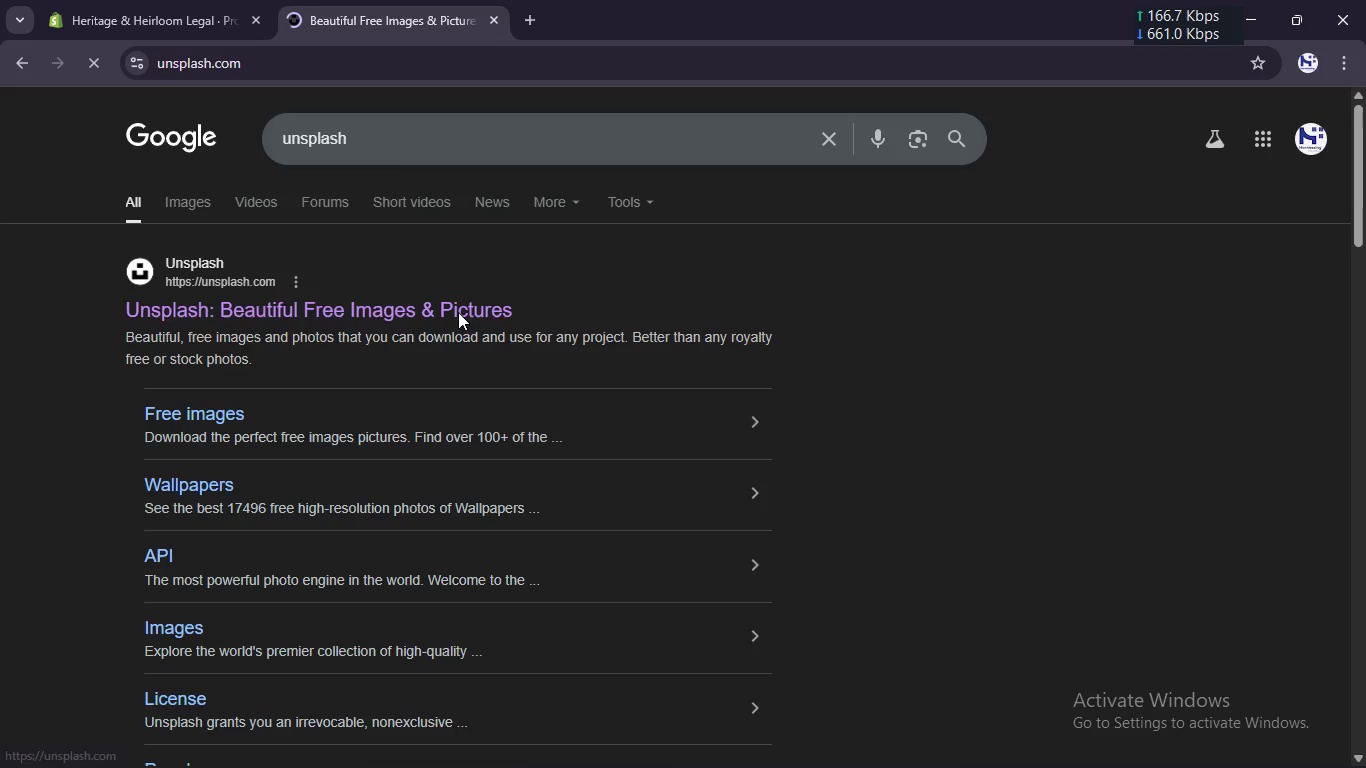 
left_click([312, 536])
 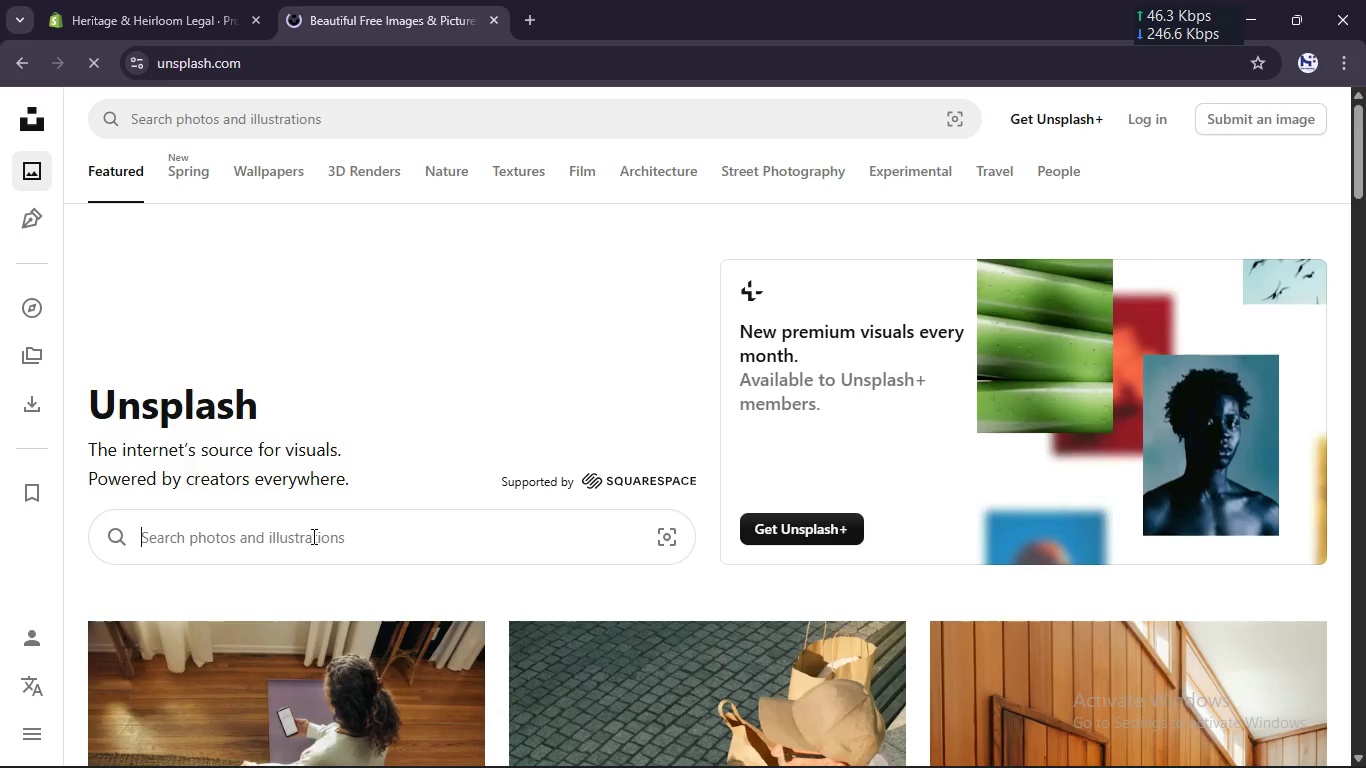 
key(Control+V)
 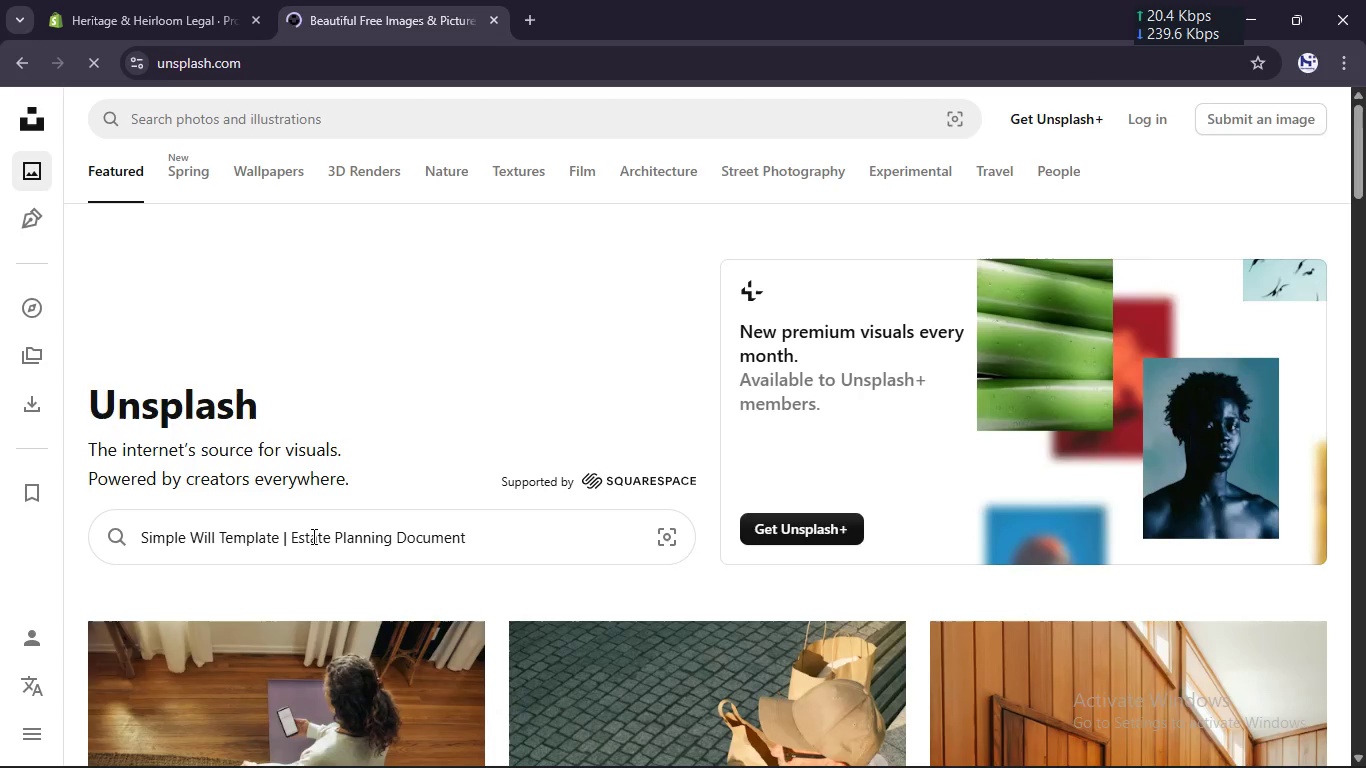 
key(Enter)
 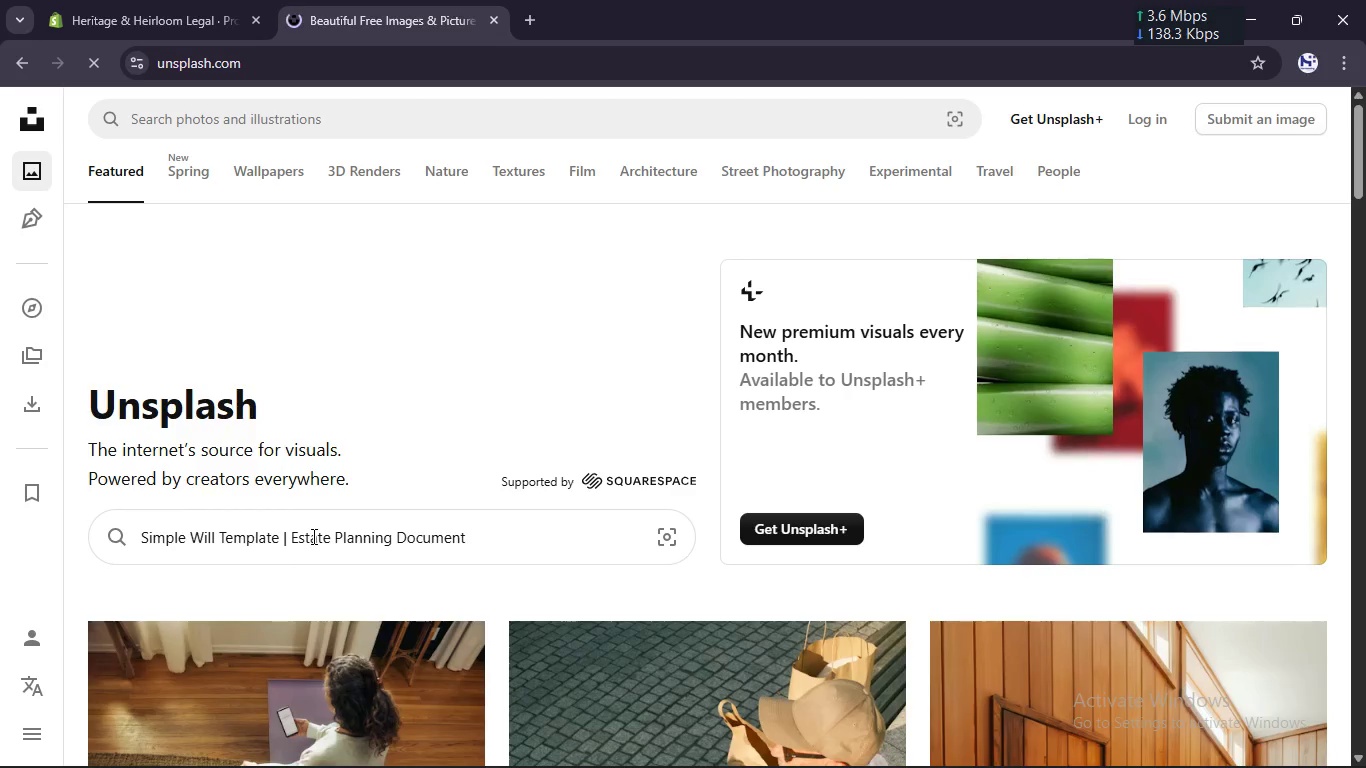 
wait(6.88)
 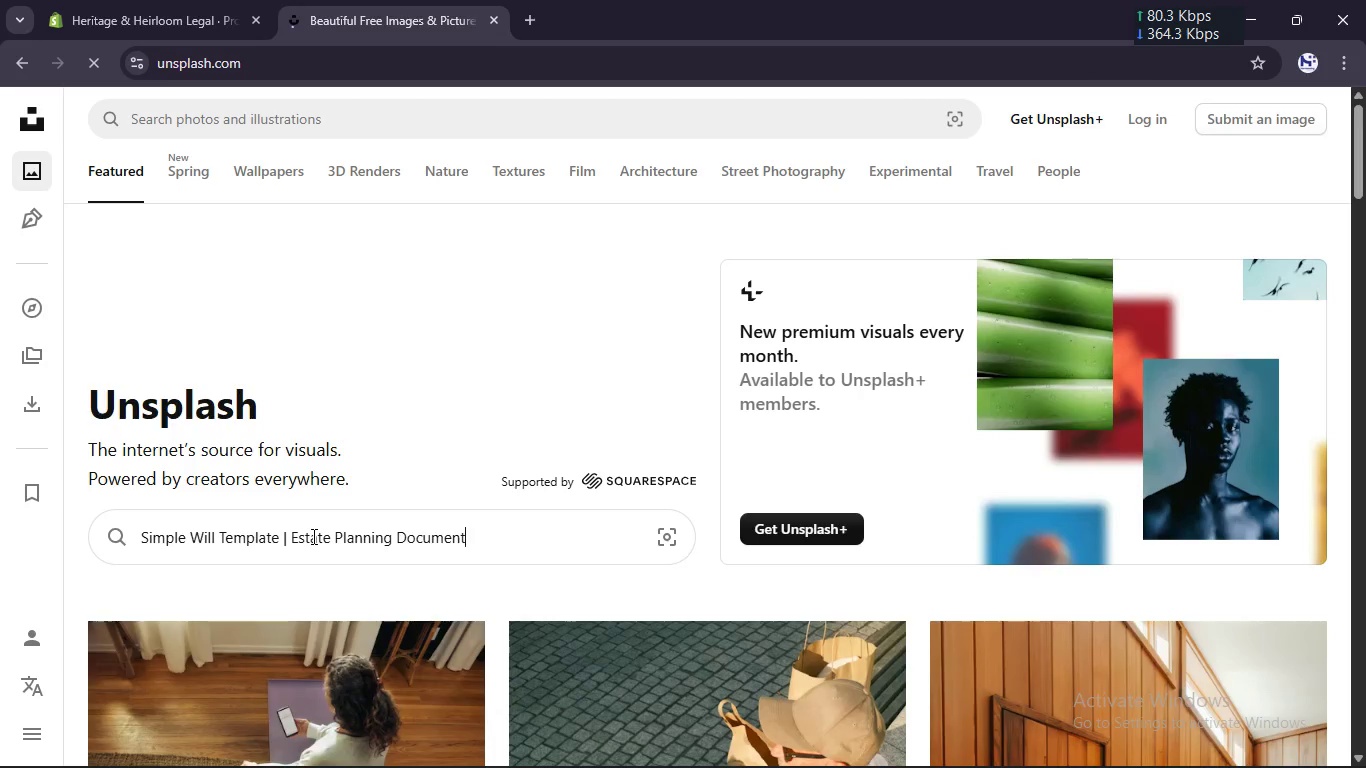 
scroll: coordinate [312, 536], scroll_direction: down, amount: 3.0
 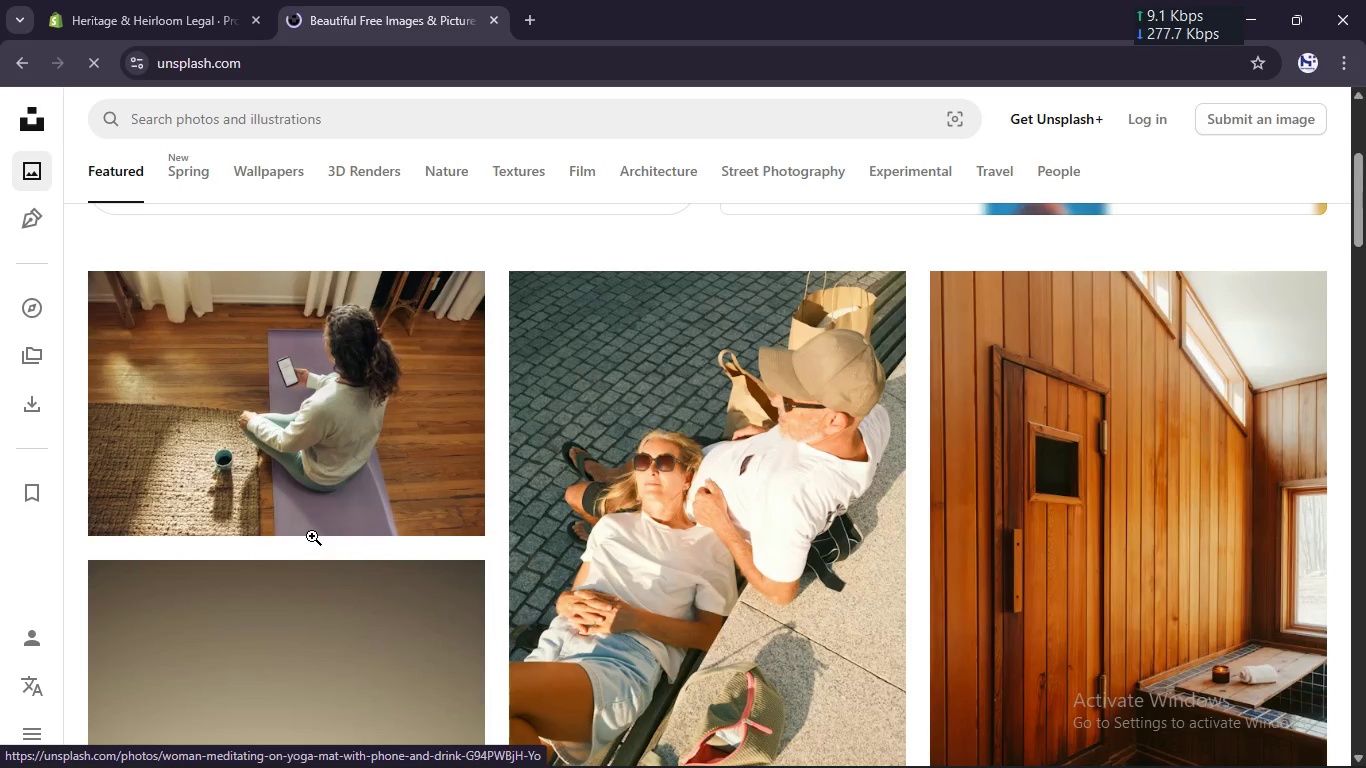 
left_click([312, 536])
 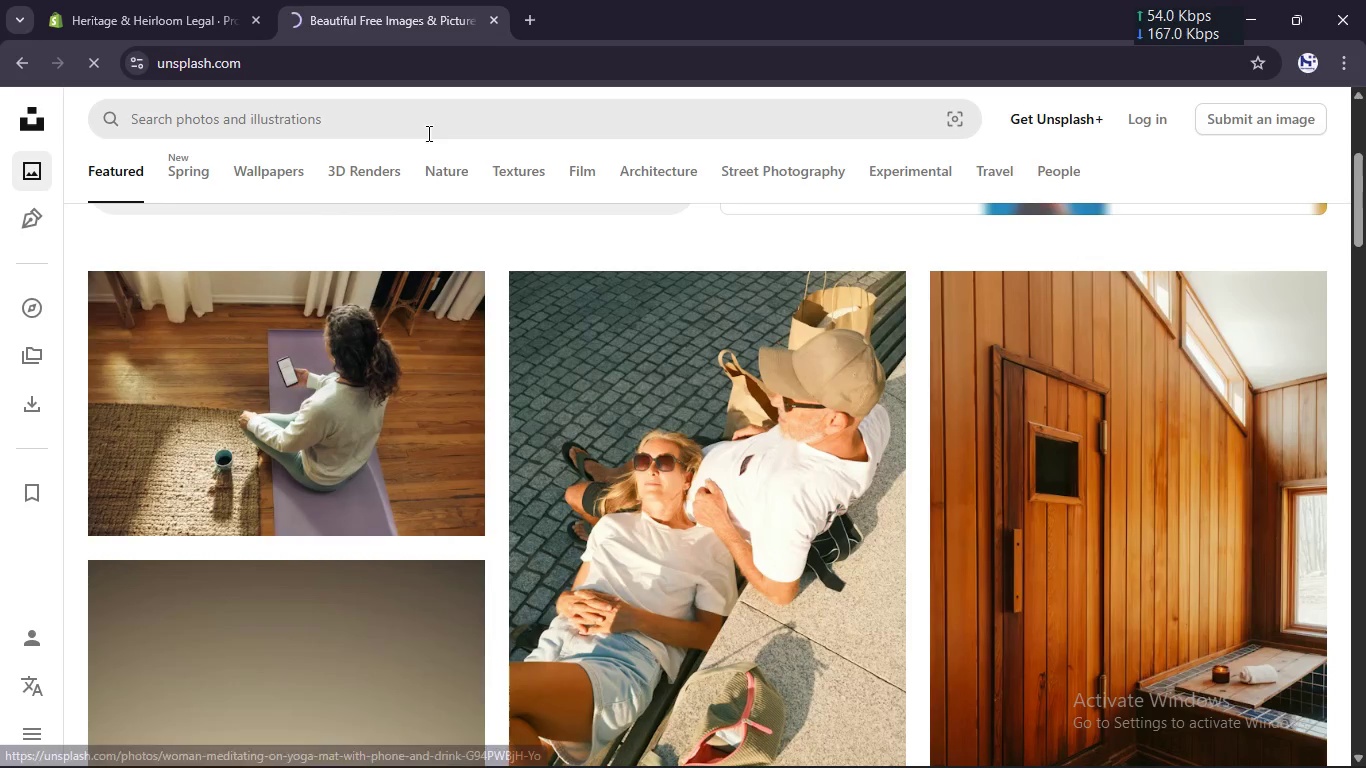 
left_click([430, 125])
 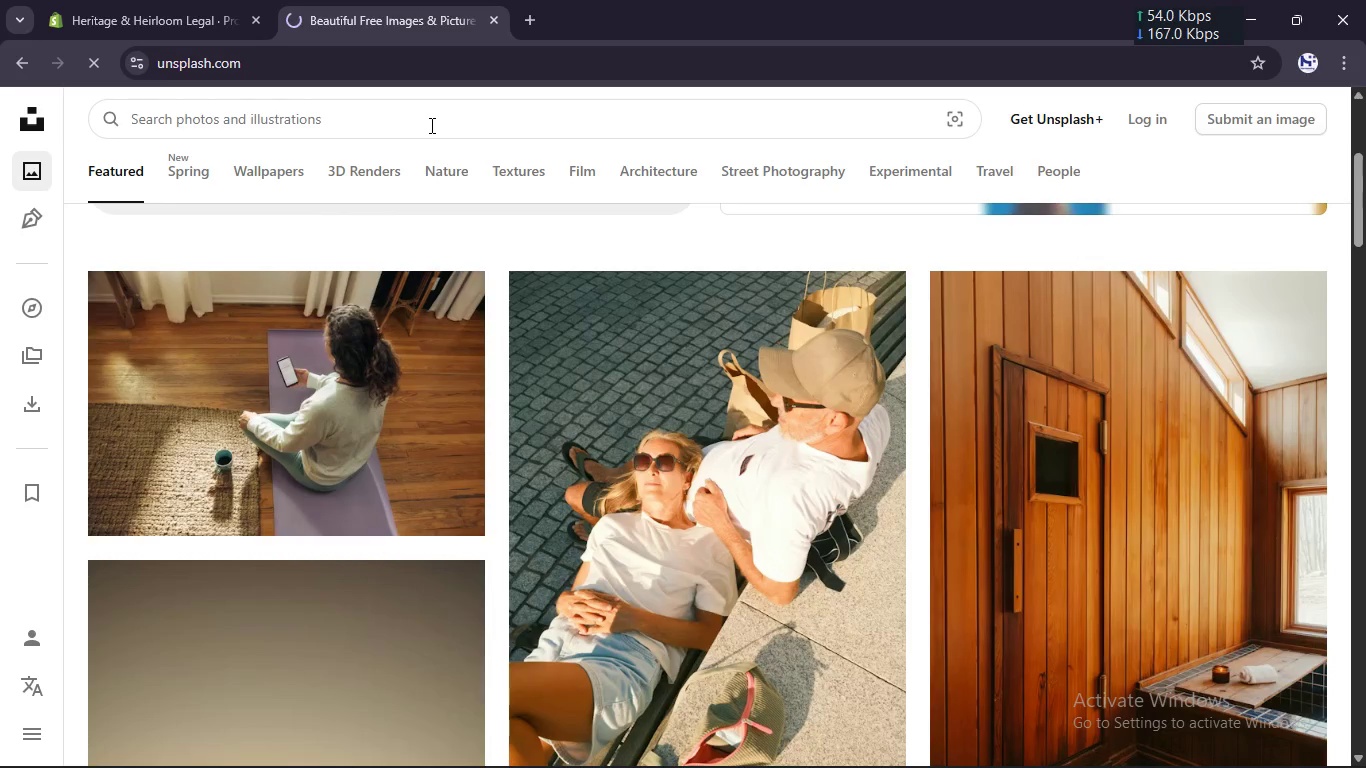 
key(Shift+ShiftLeft)
 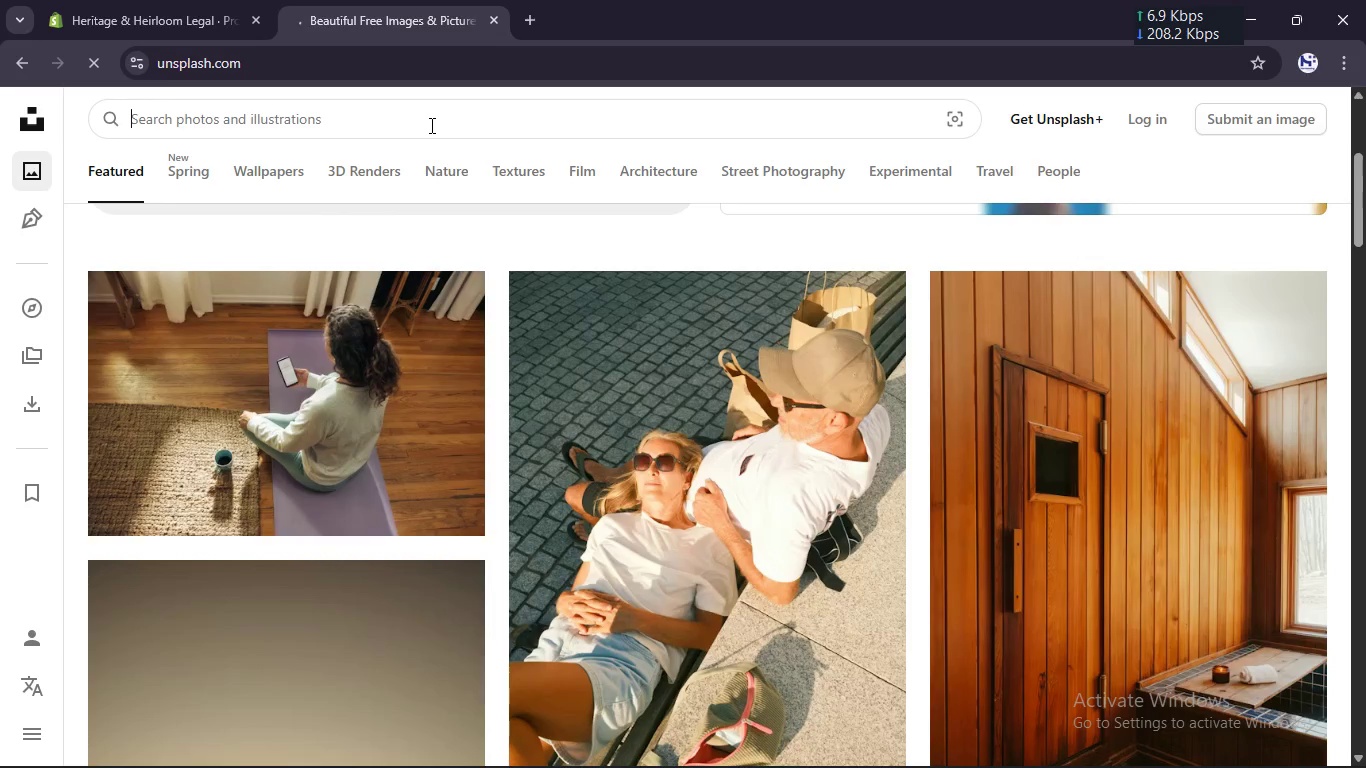 
key(Control+V)
 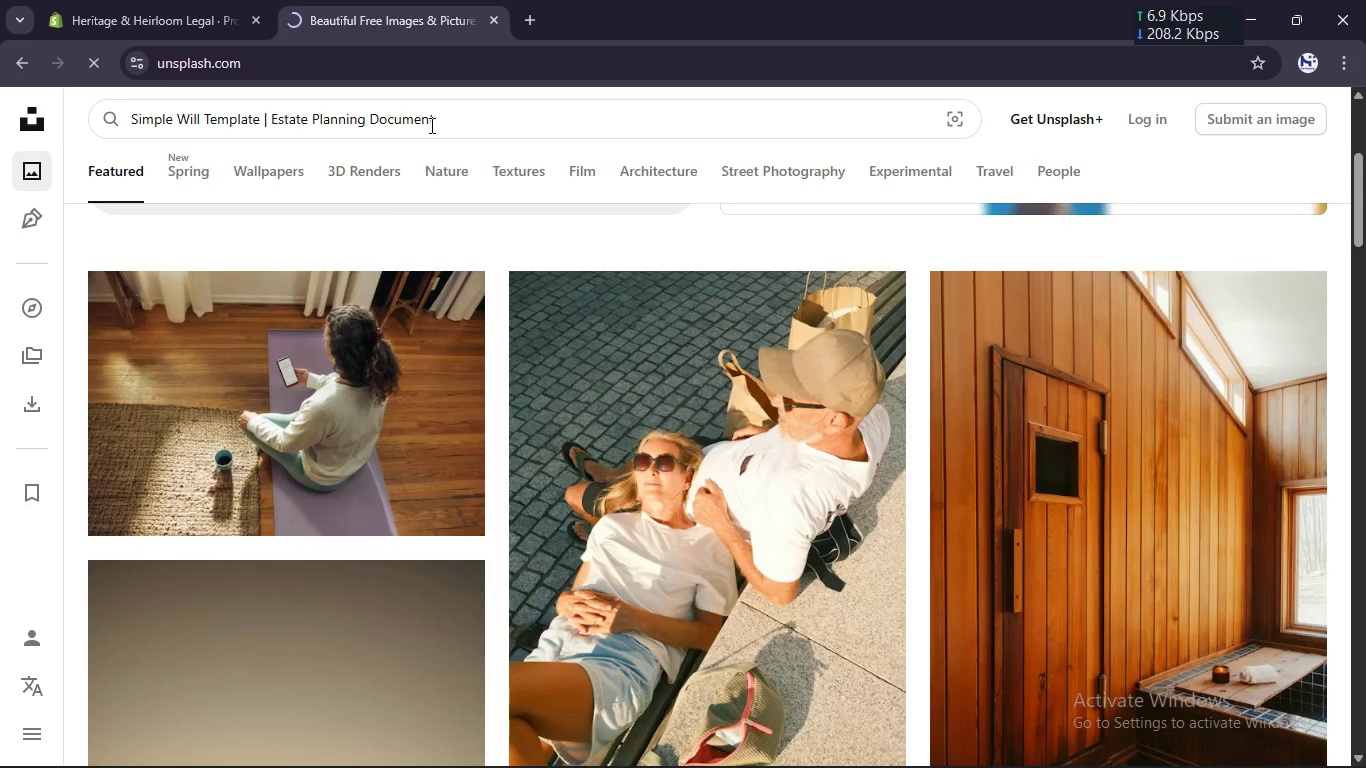 
key(Enter)
 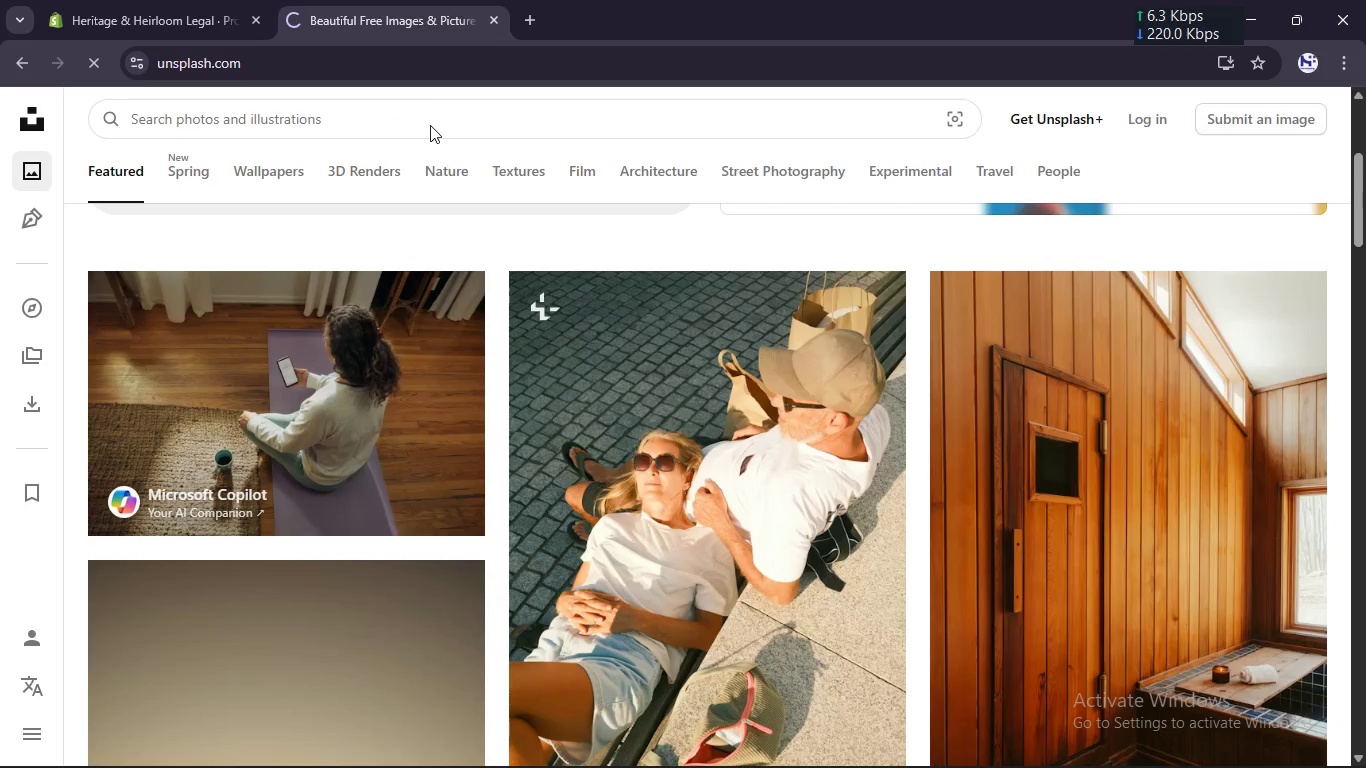 
wait(12.52)
 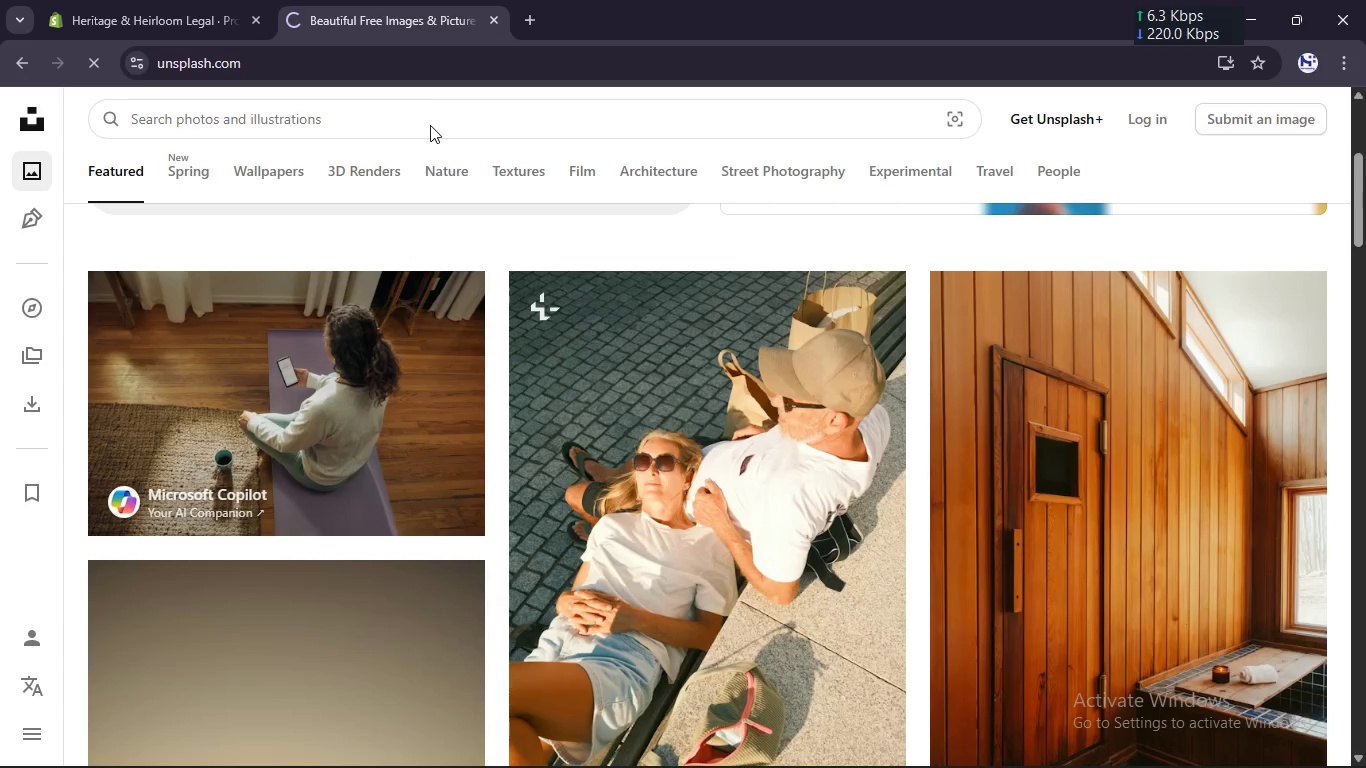 
scroll: coordinate [541, 305], scroll_direction: down, amount: 4.0
 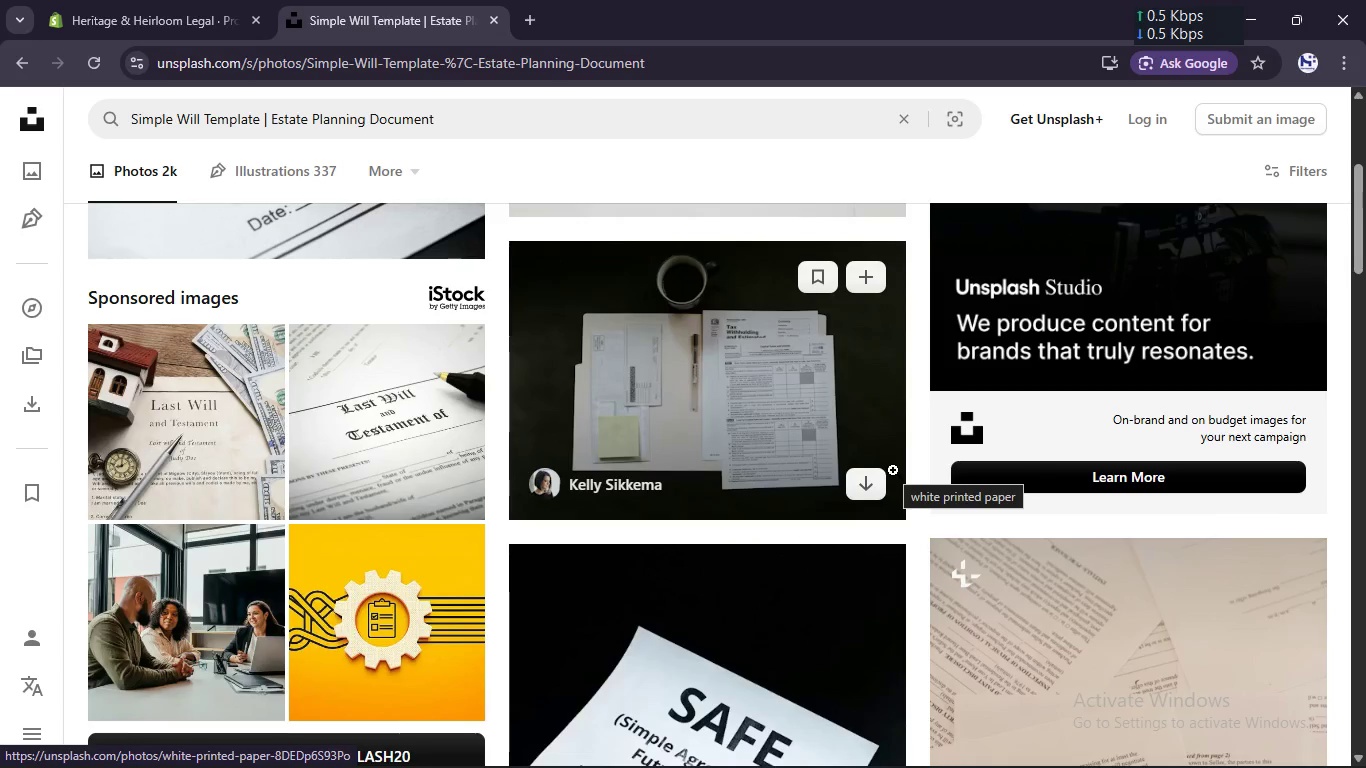 
left_click([879, 494])
 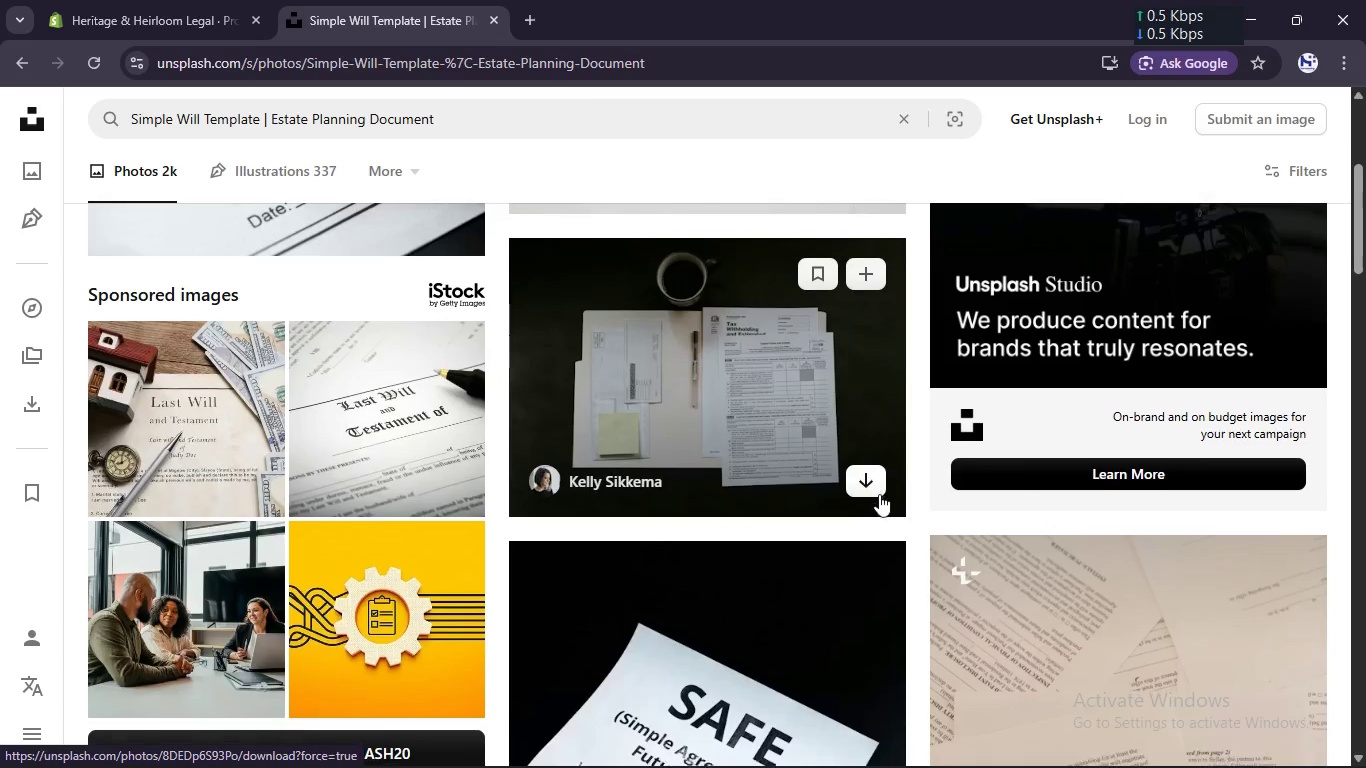 
scroll: coordinate [879, 494], scroll_direction: down, amount: 3.0
 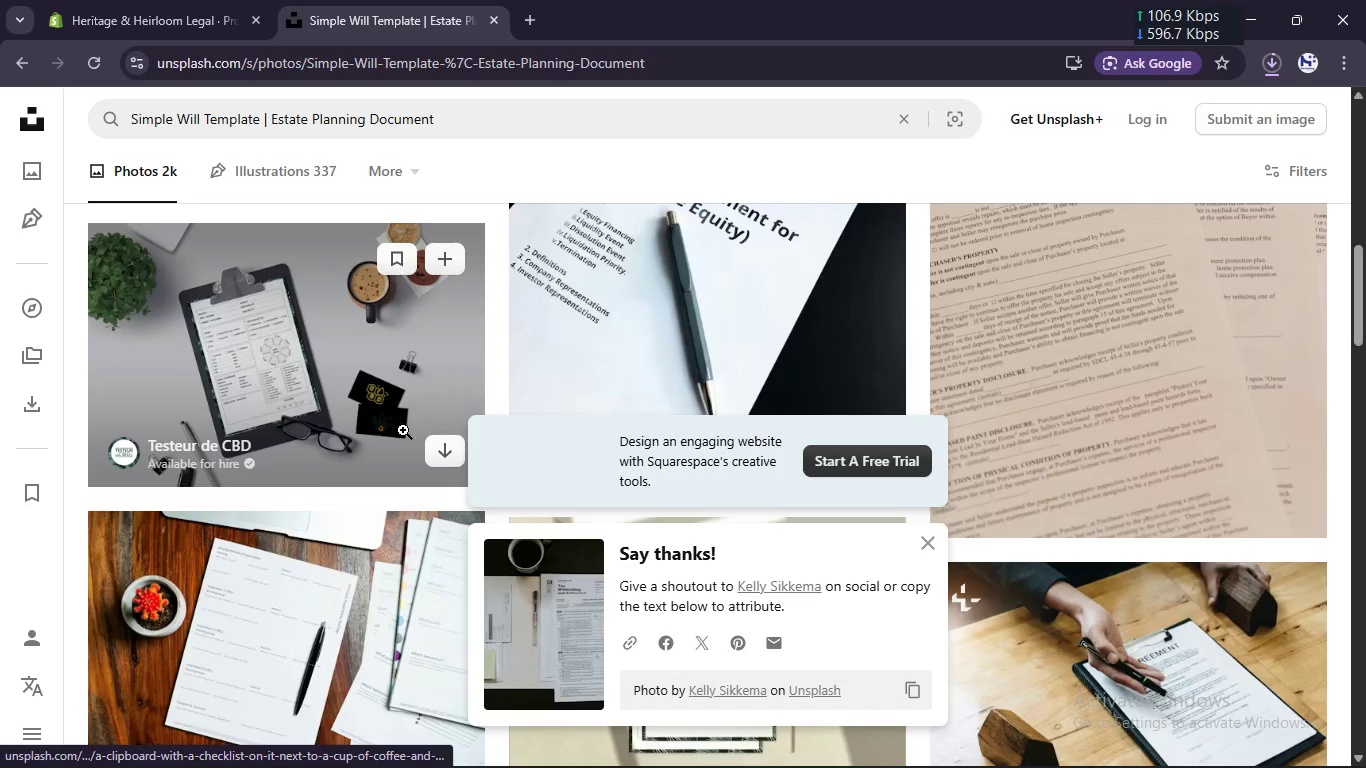 
left_click([445, 456])
 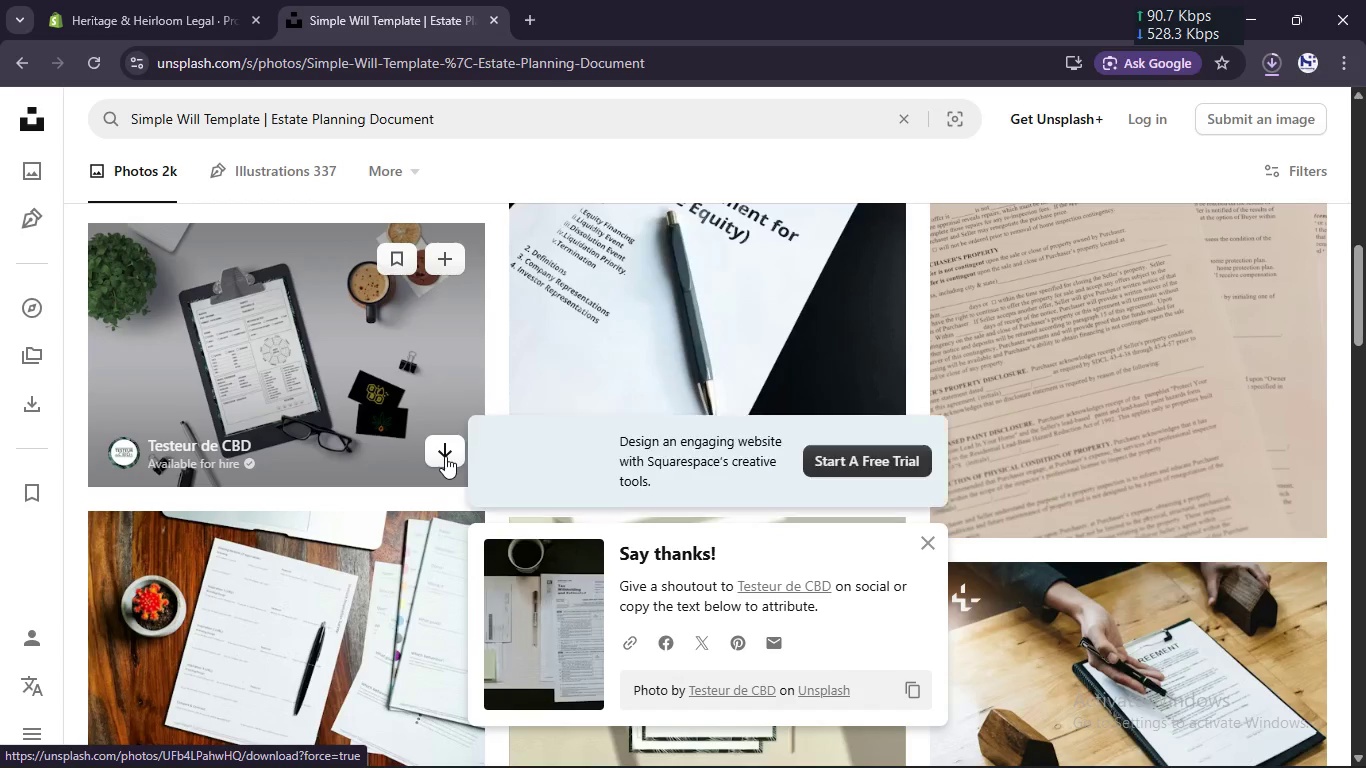 
scroll: coordinate [445, 456], scroll_direction: down, amount: 3.0
 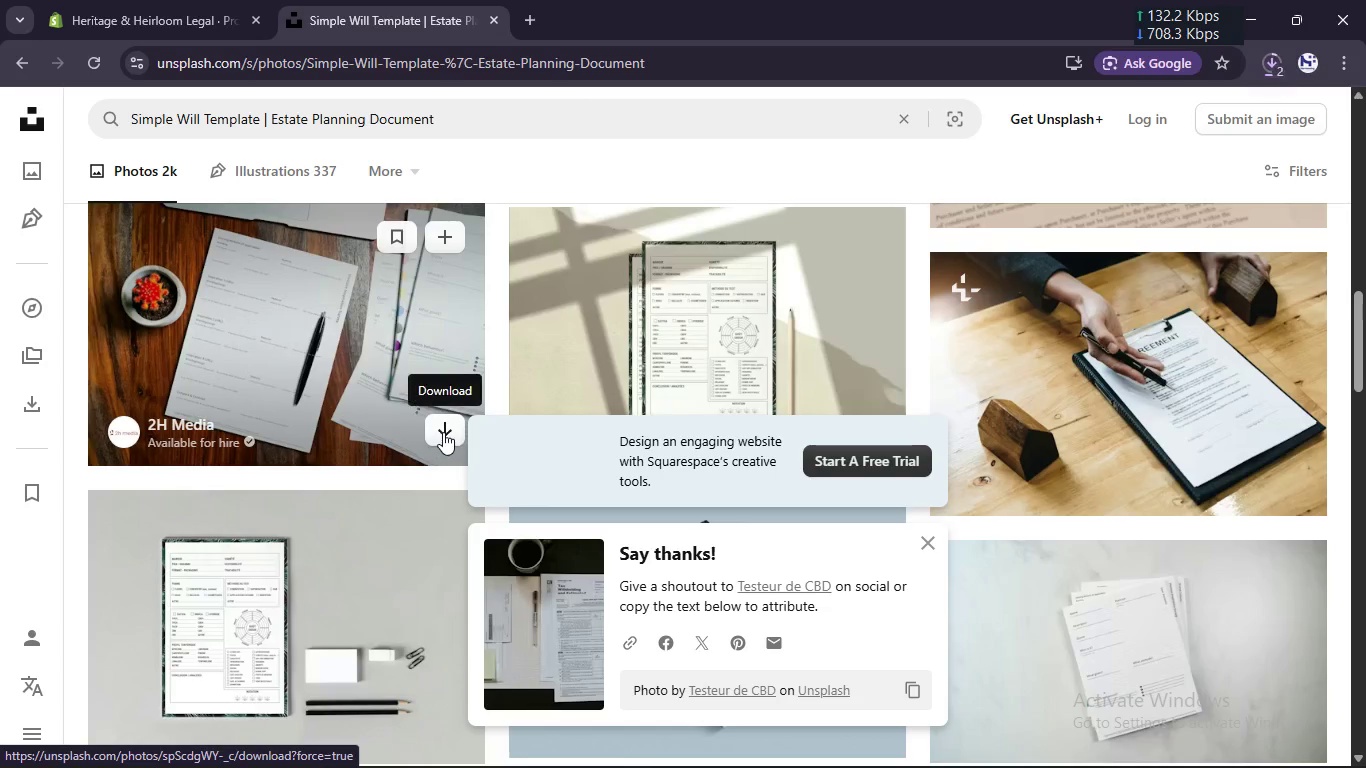 
left_click([443, 431])
 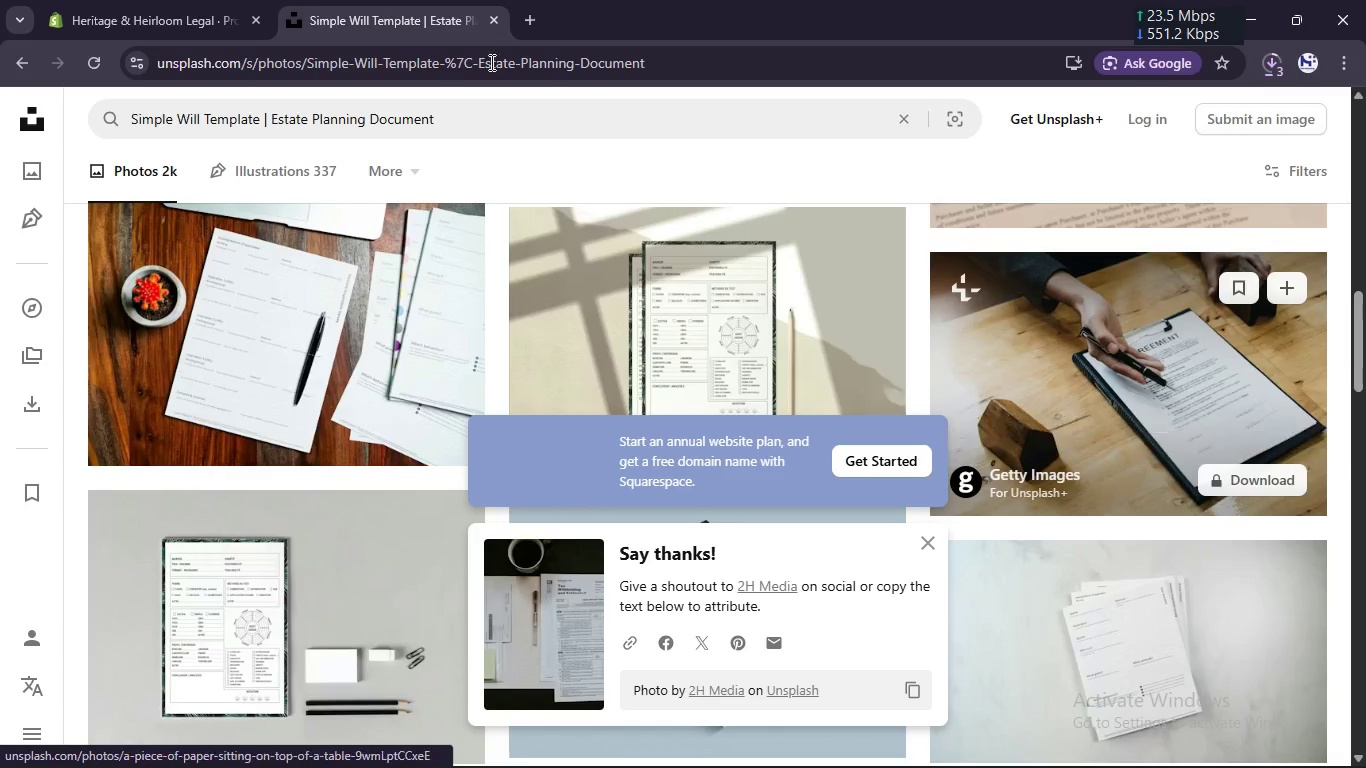 
left_click([203, 0])
 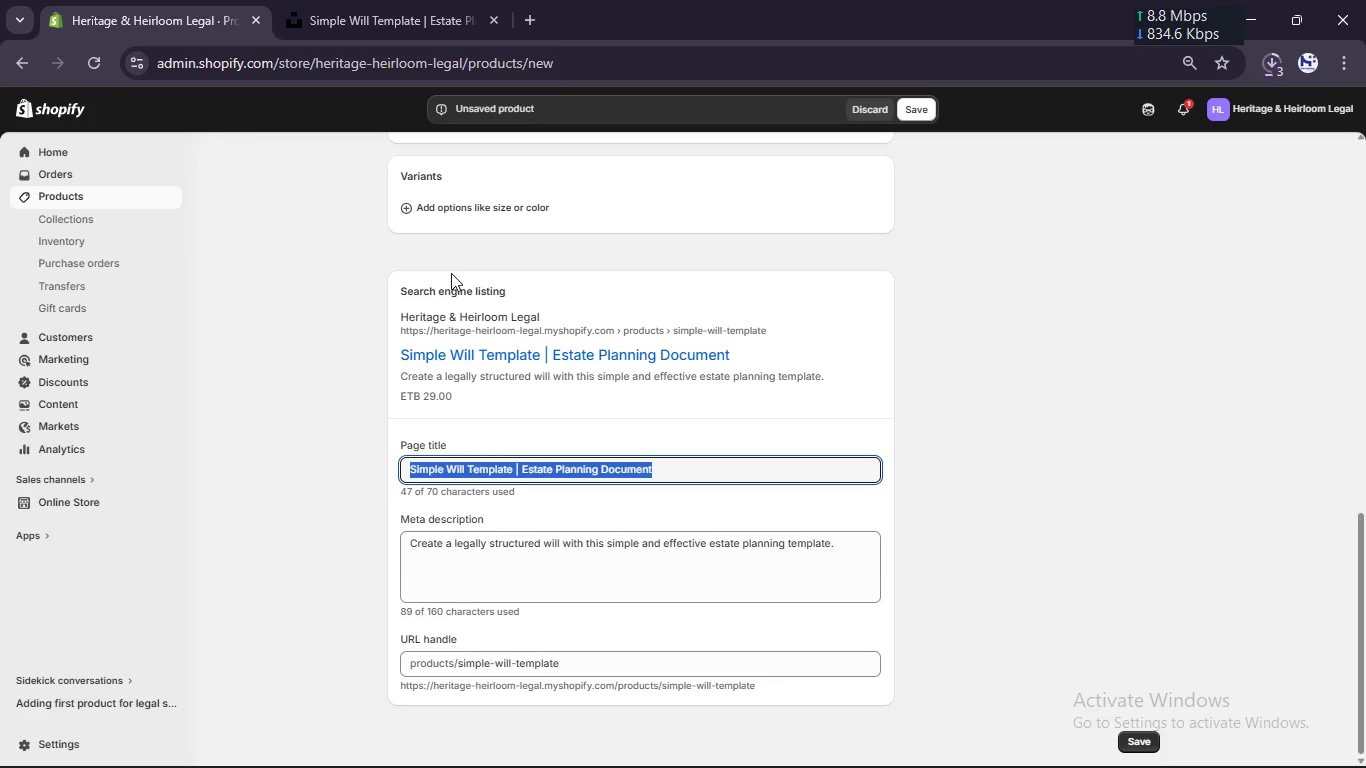 
scroll: coordinate [451, 273], scroll_direction: up, amount: 36.0
 